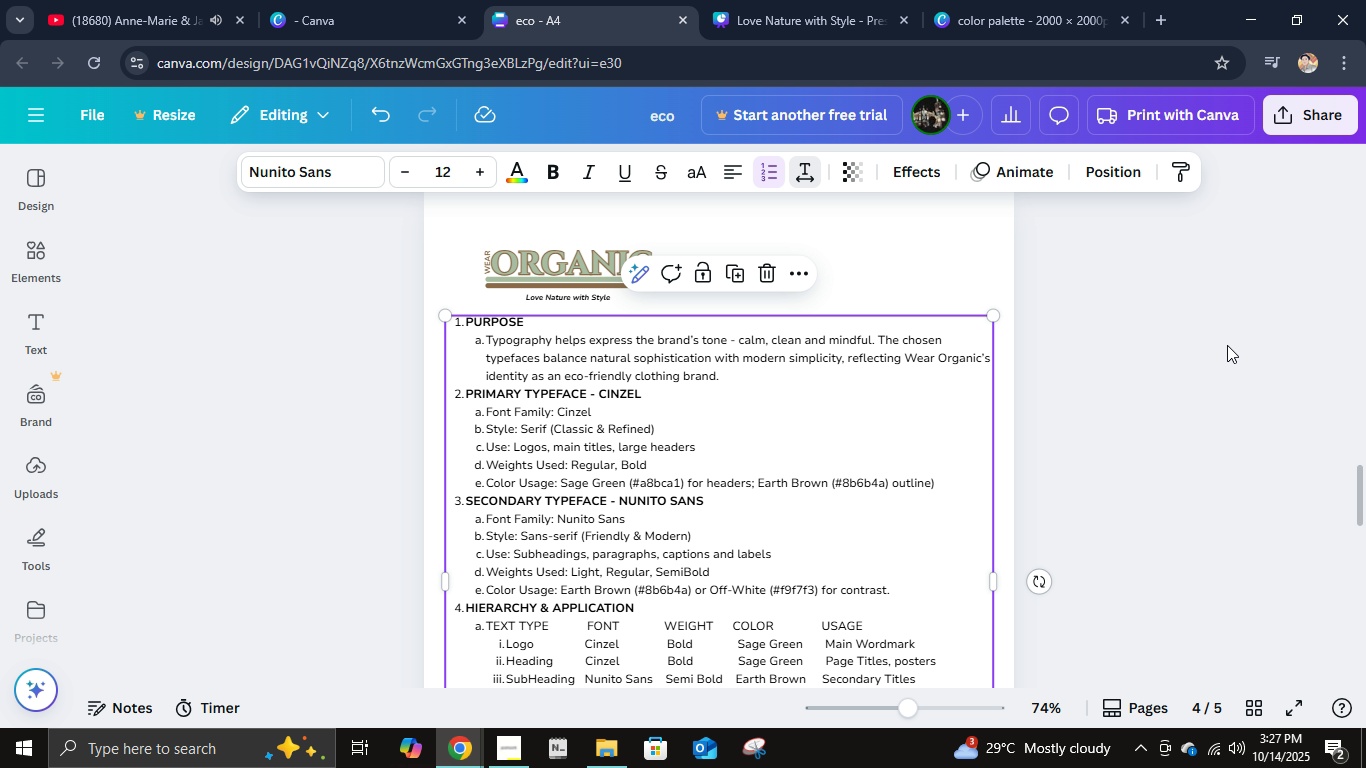 
left_click([1227, 345])
 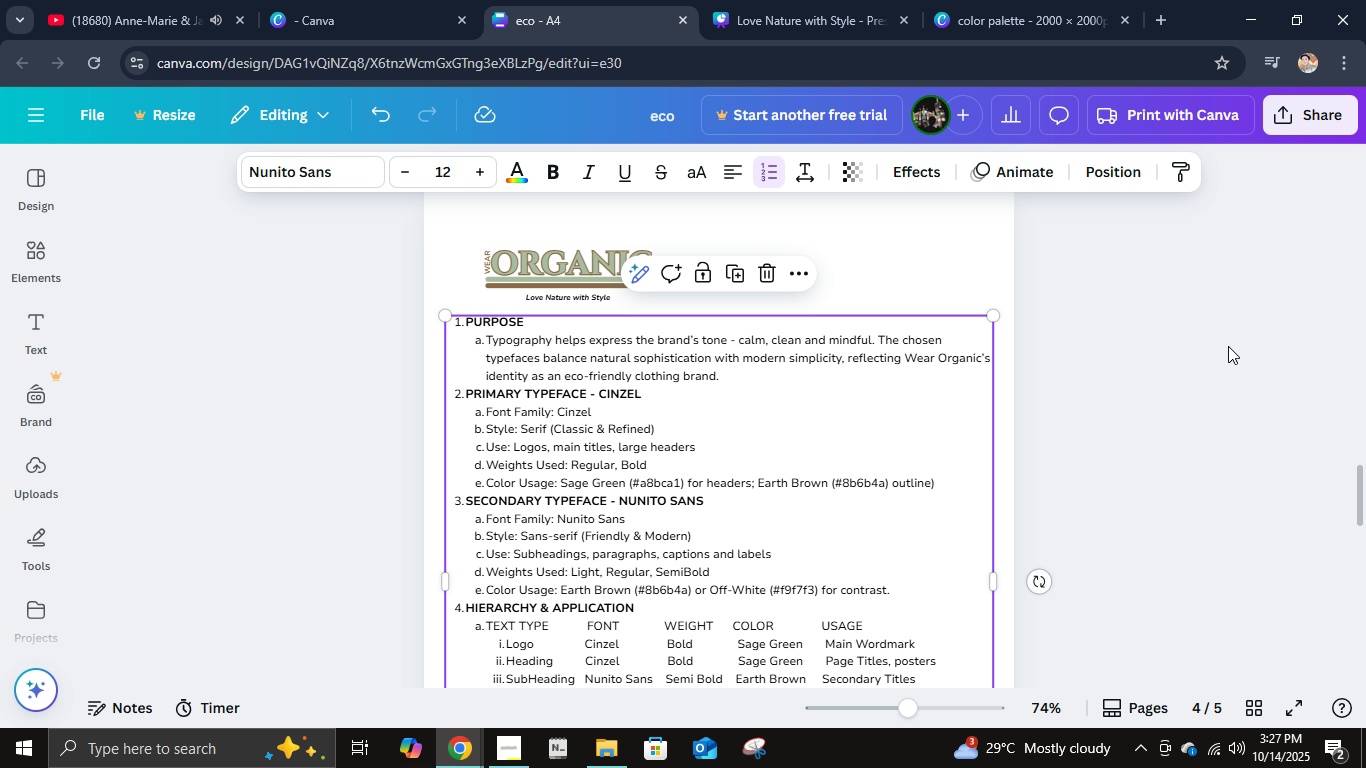 
scroll: coordinate [1228, 346], scroll_direction: down, amount: 4.0
 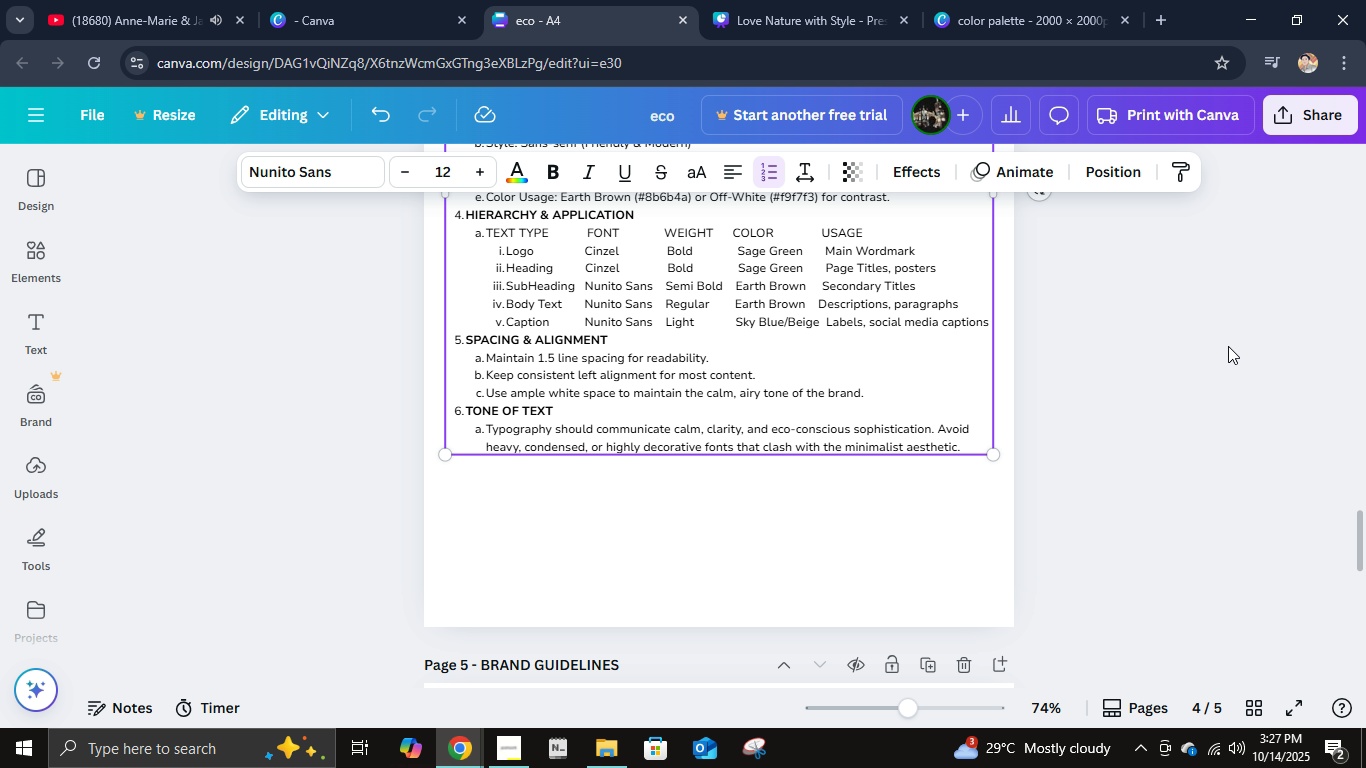 
scroll: coordinate [1228, 346], scroll_direction: up, amount: 5.0
 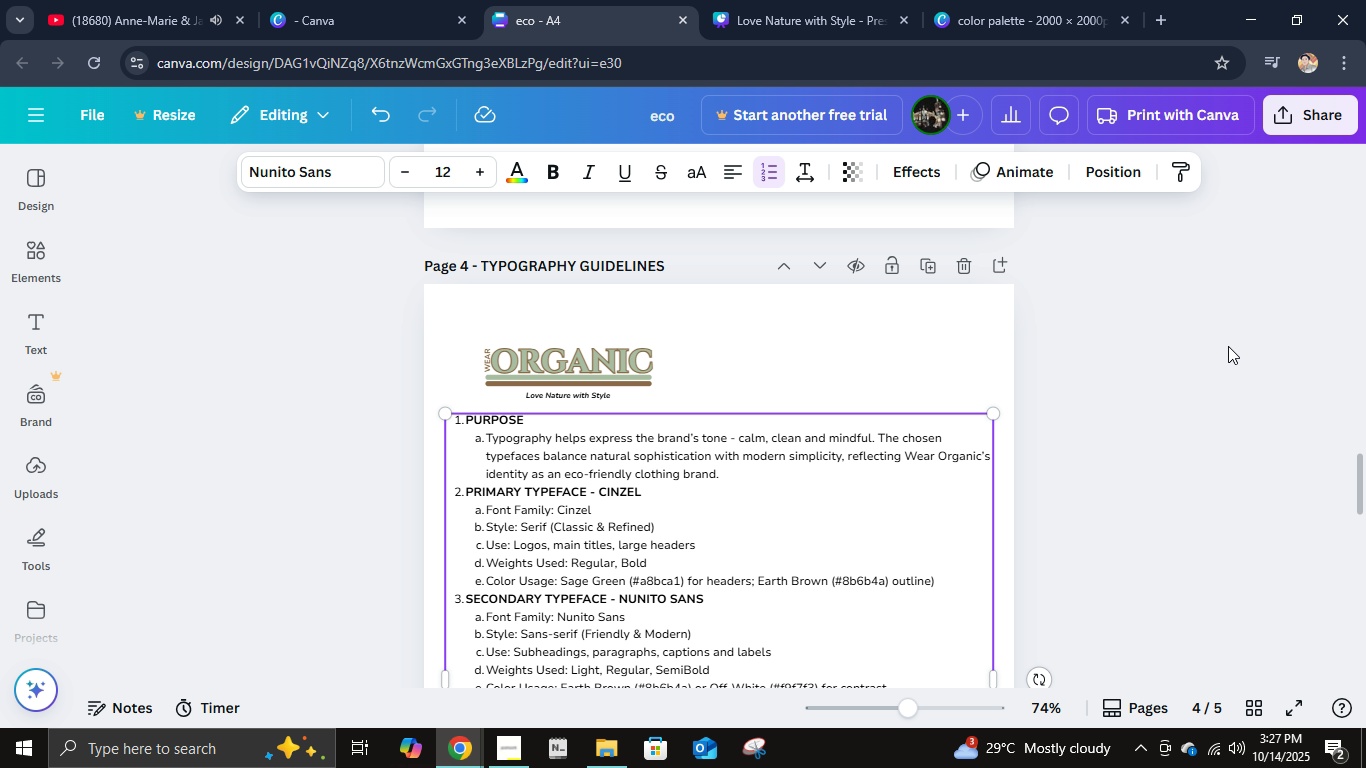 
scroll: coordinate [1228, 346], scroll_direction: down, amount: 2.0
 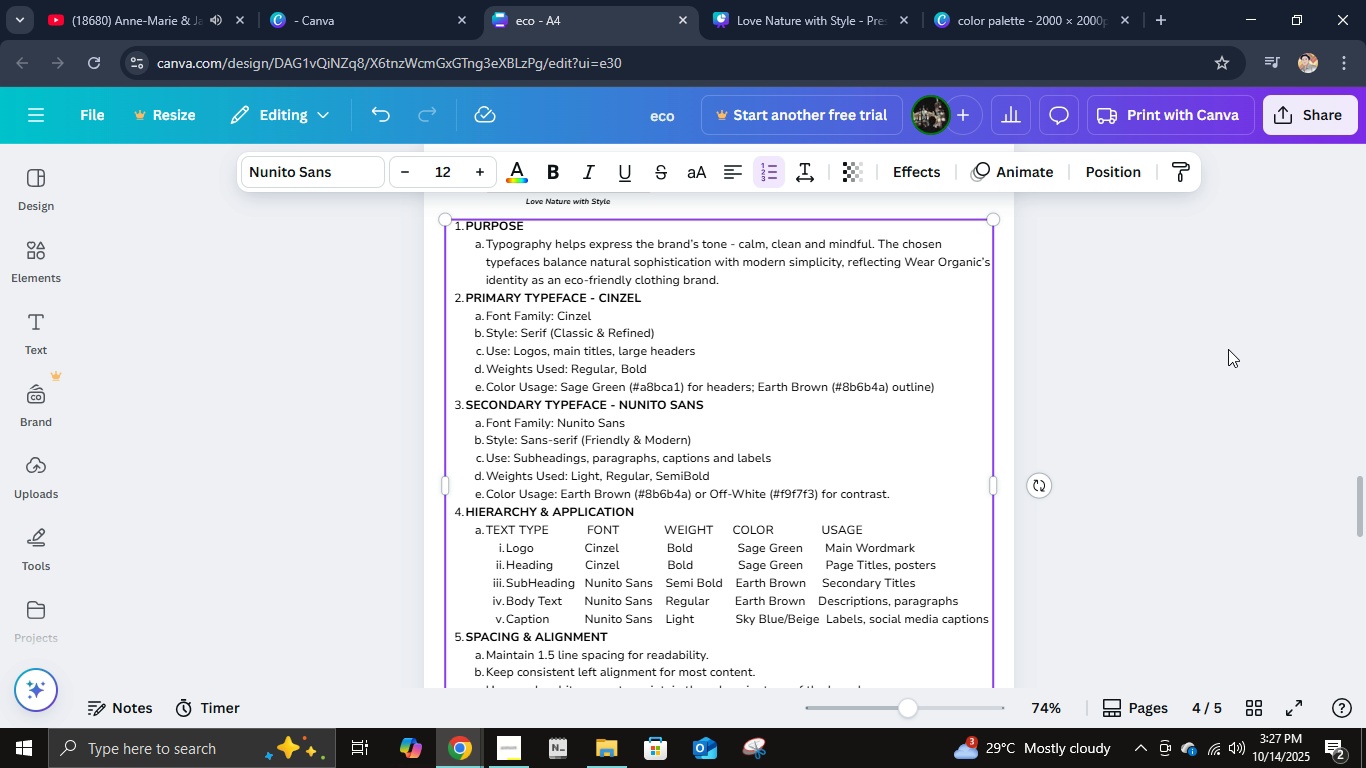 
scroll: coordinate [1228, 350], scroll_direction: up, amount: 25.0
 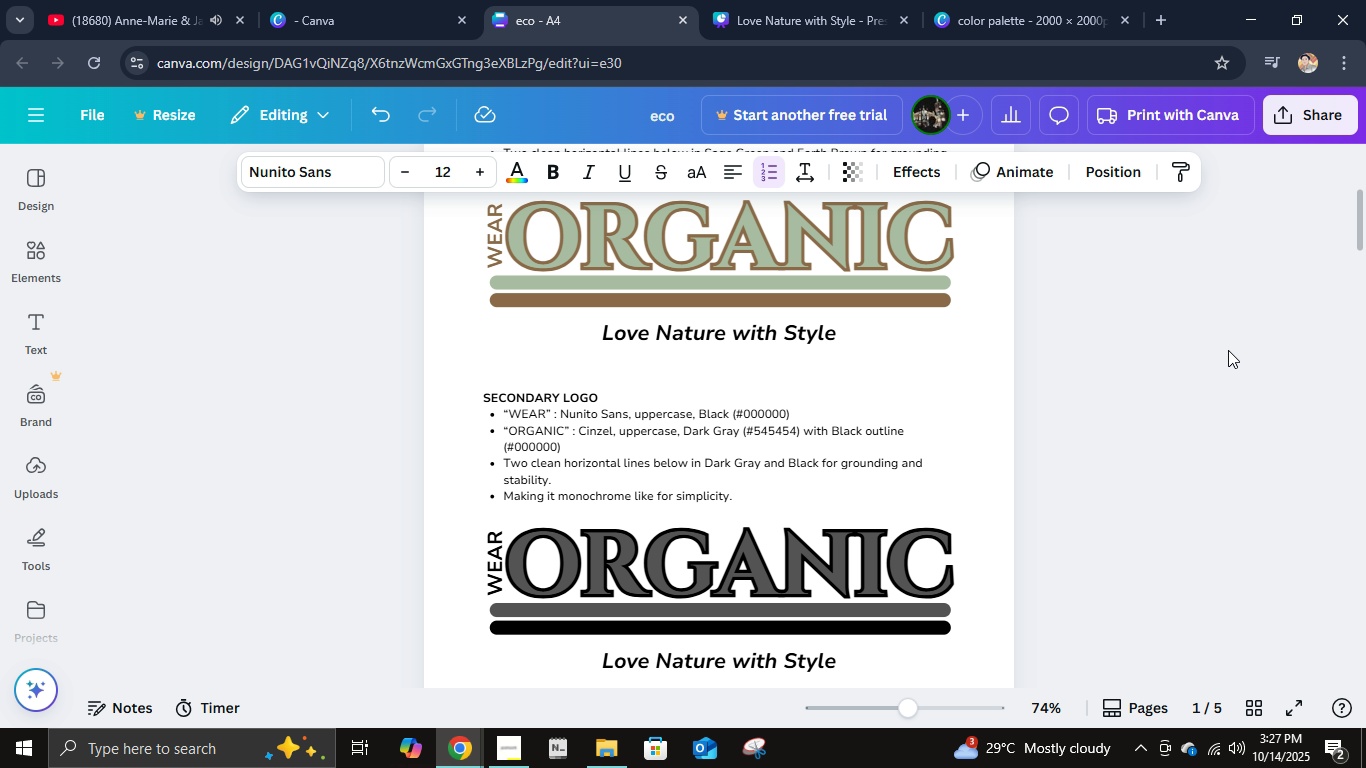 
scroll: coordinate [1228, 350], scroll_direction: down, amount: 13.0
 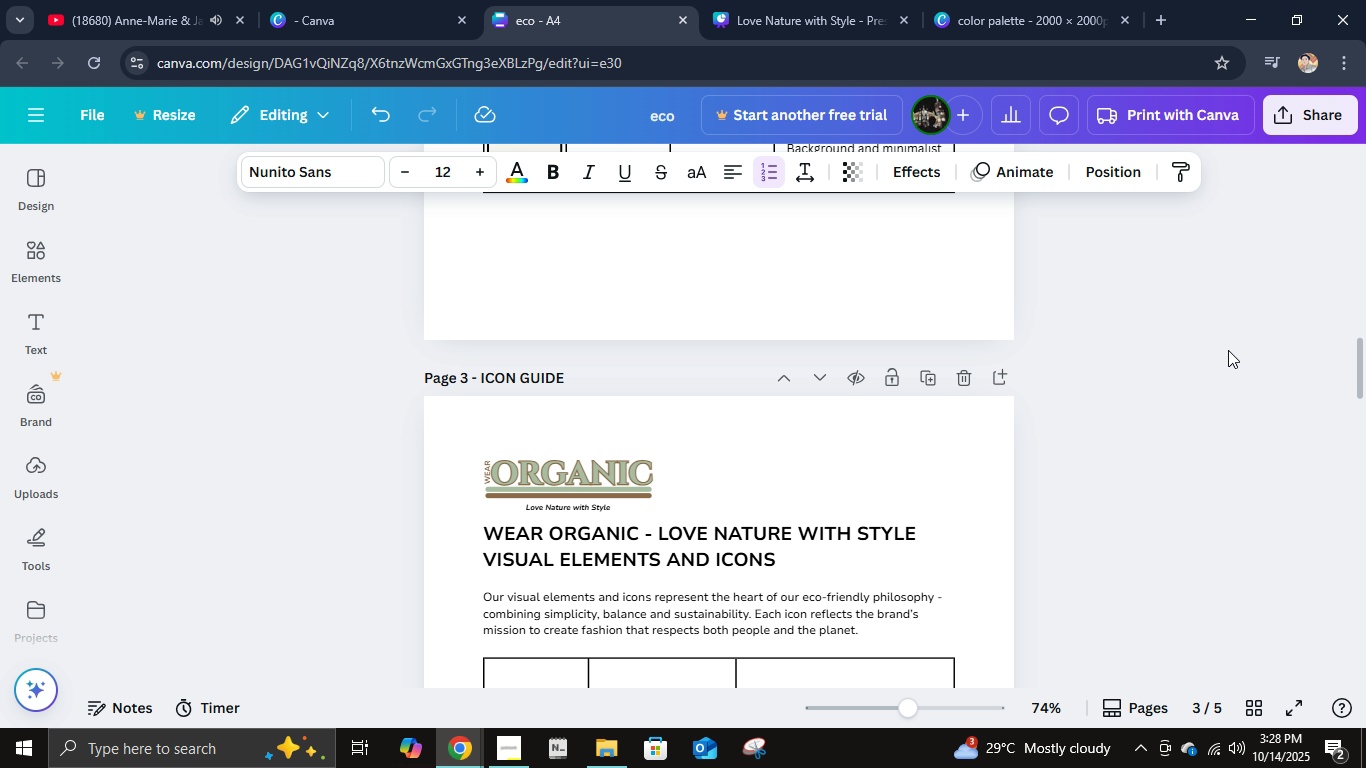 
wait(7.75)
 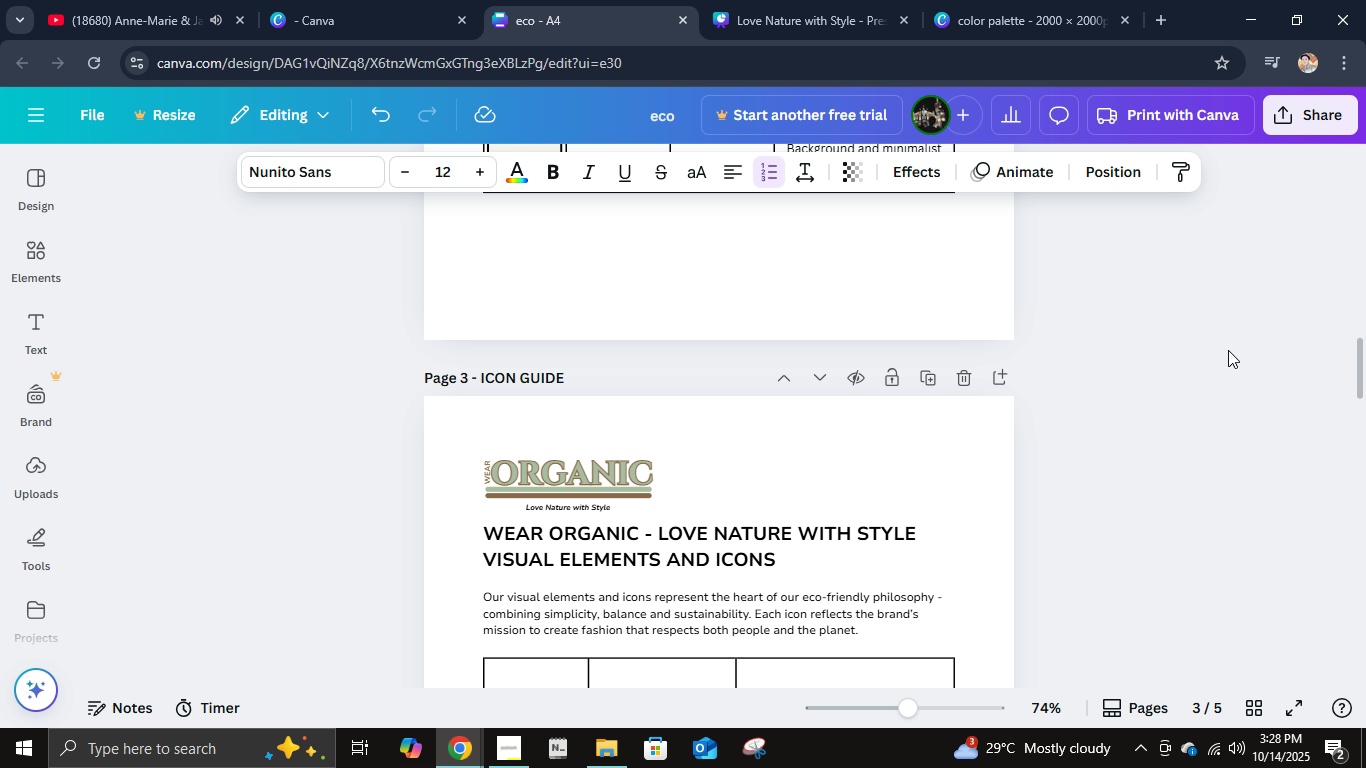 
scroll: coordinate [1226, 352], scroll_direction: down, amount: 16.0
 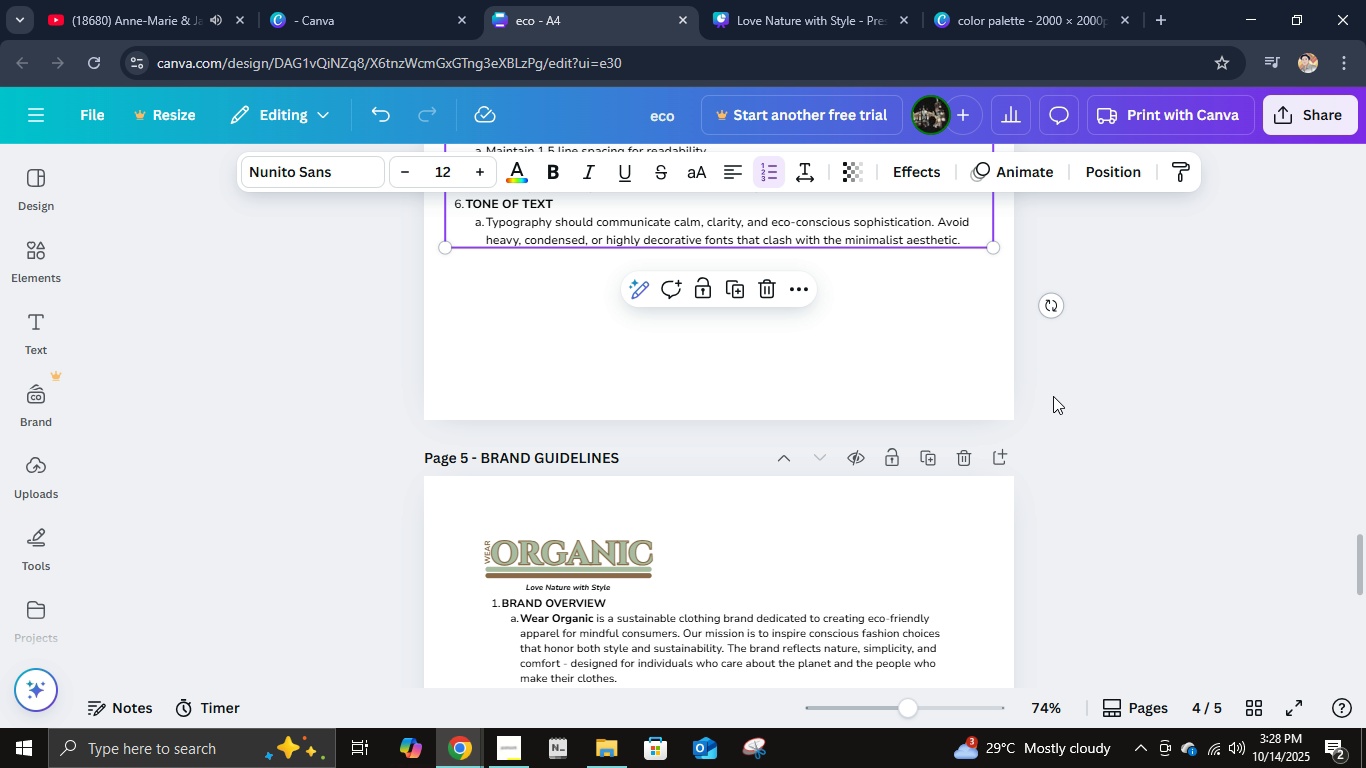 
scroll: coordinate [838, 405], scroll_direction: up, amount: 9.0
 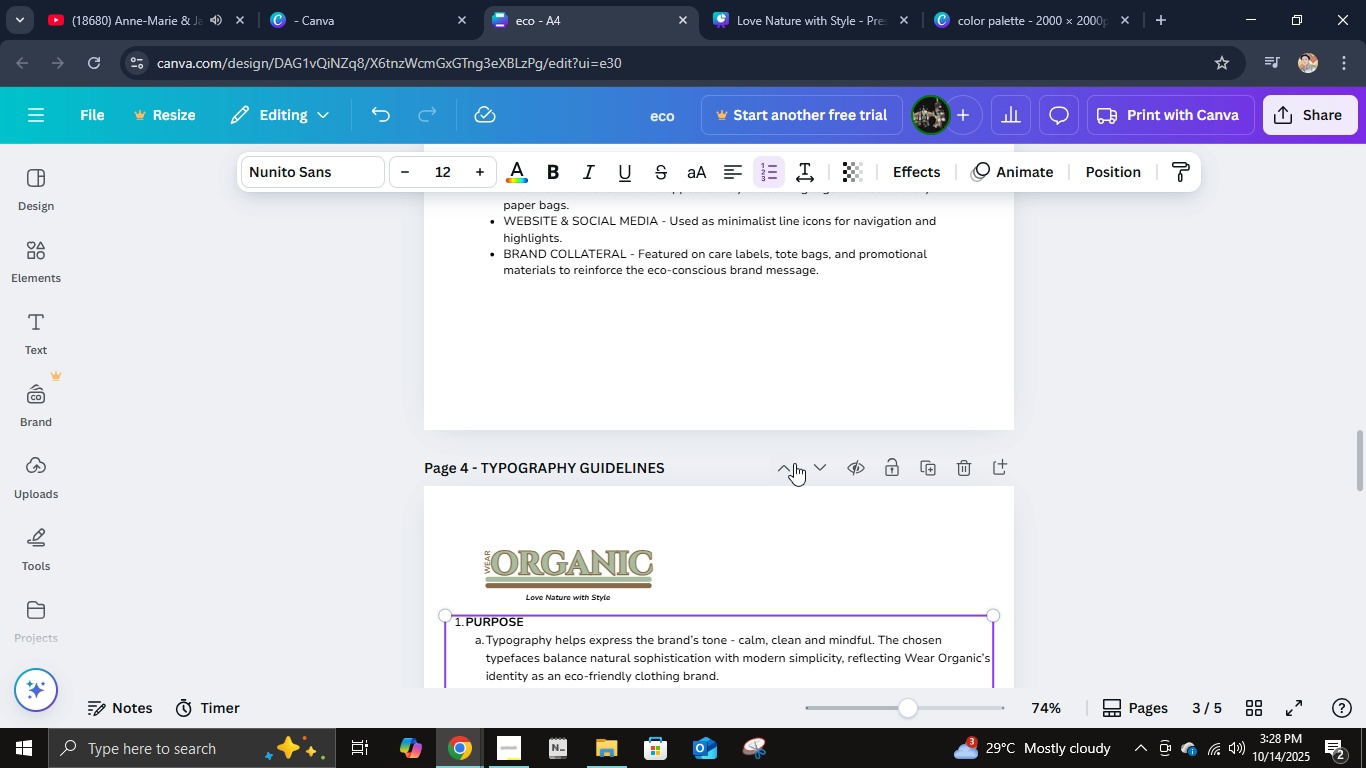 
left_click([781, 466])
 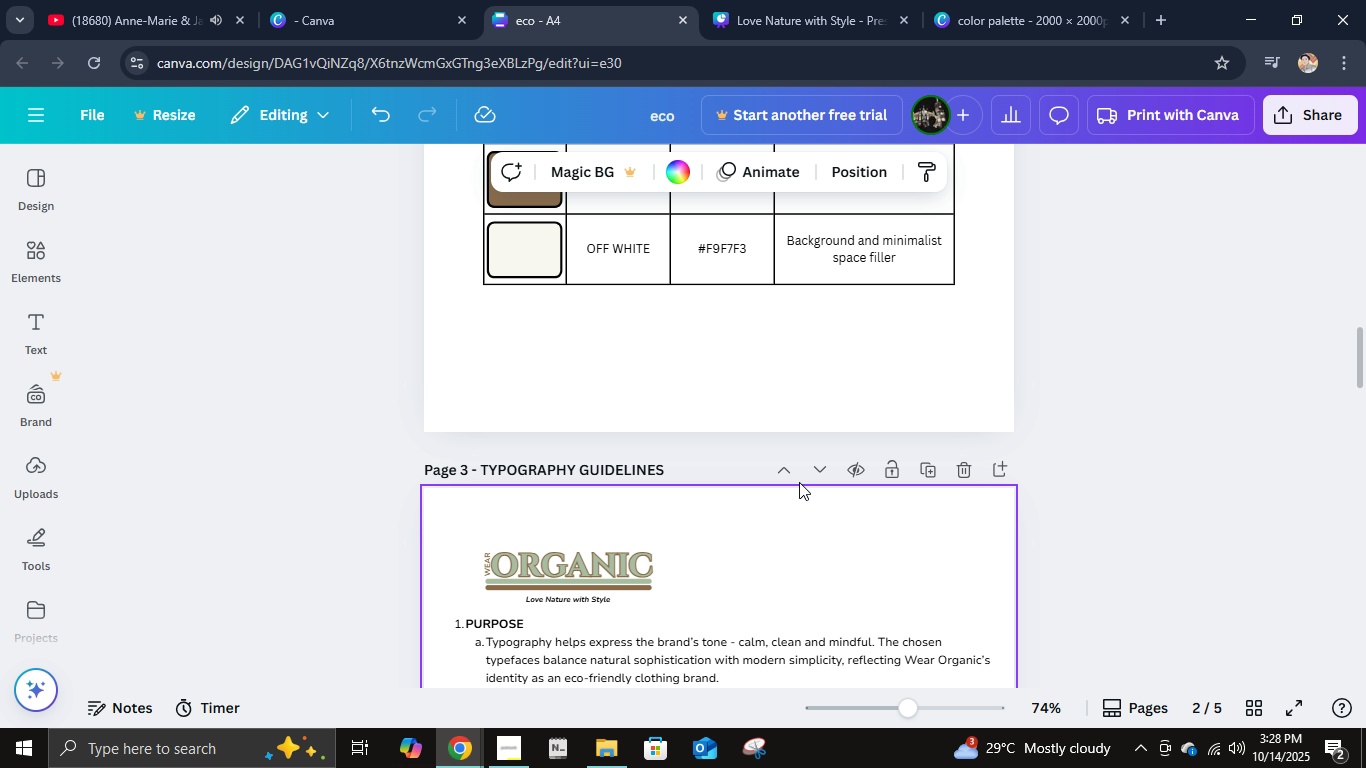 
scroll: coordinate [1263, 458], scroll_direction: up, amount: 24.0
 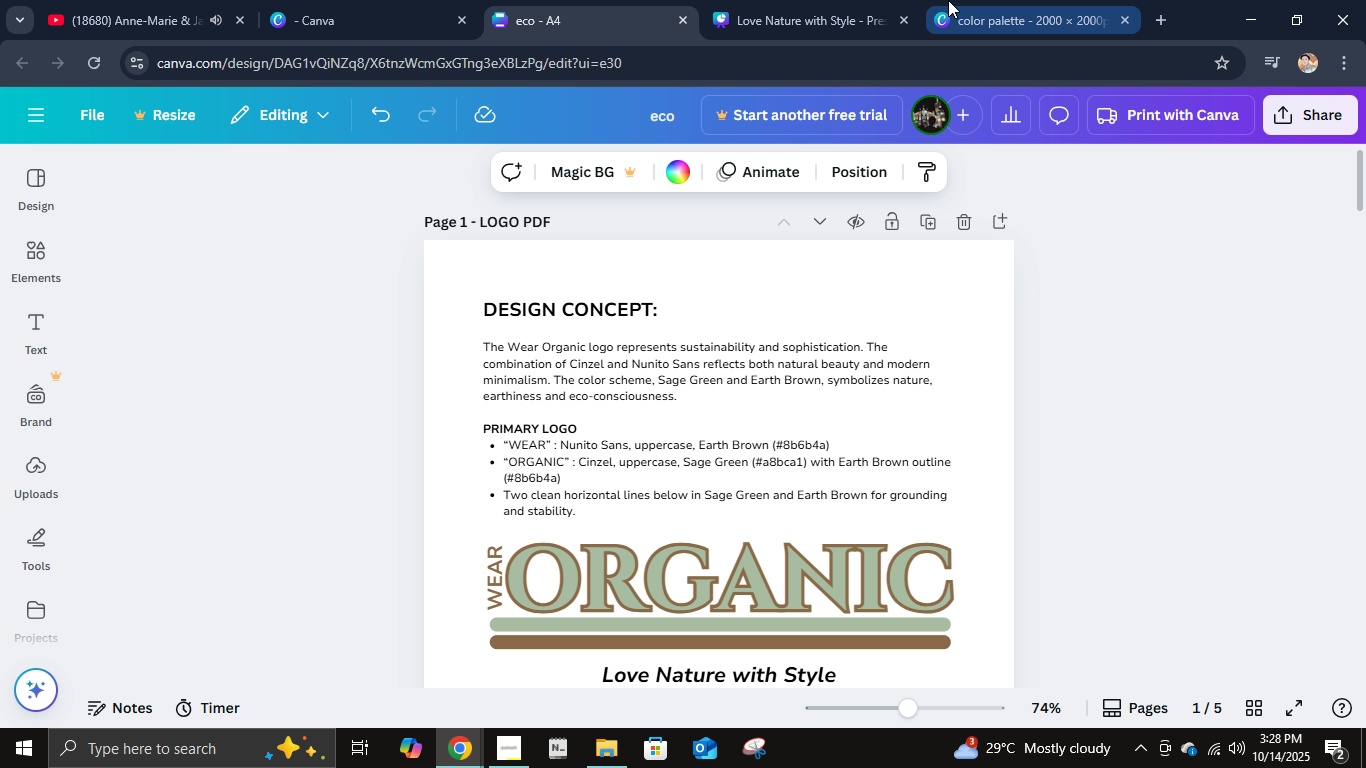 
left_click([948, 0])
 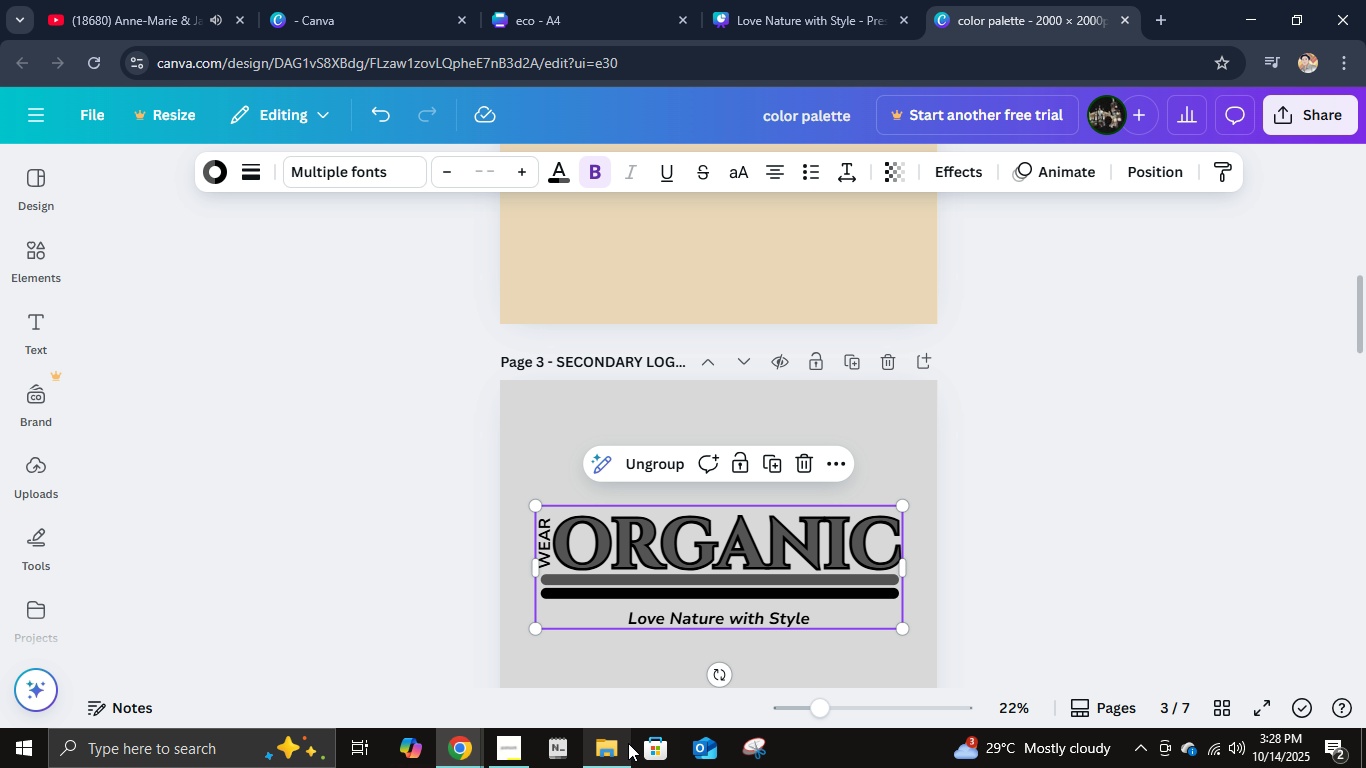 
left_click([624, 744])
 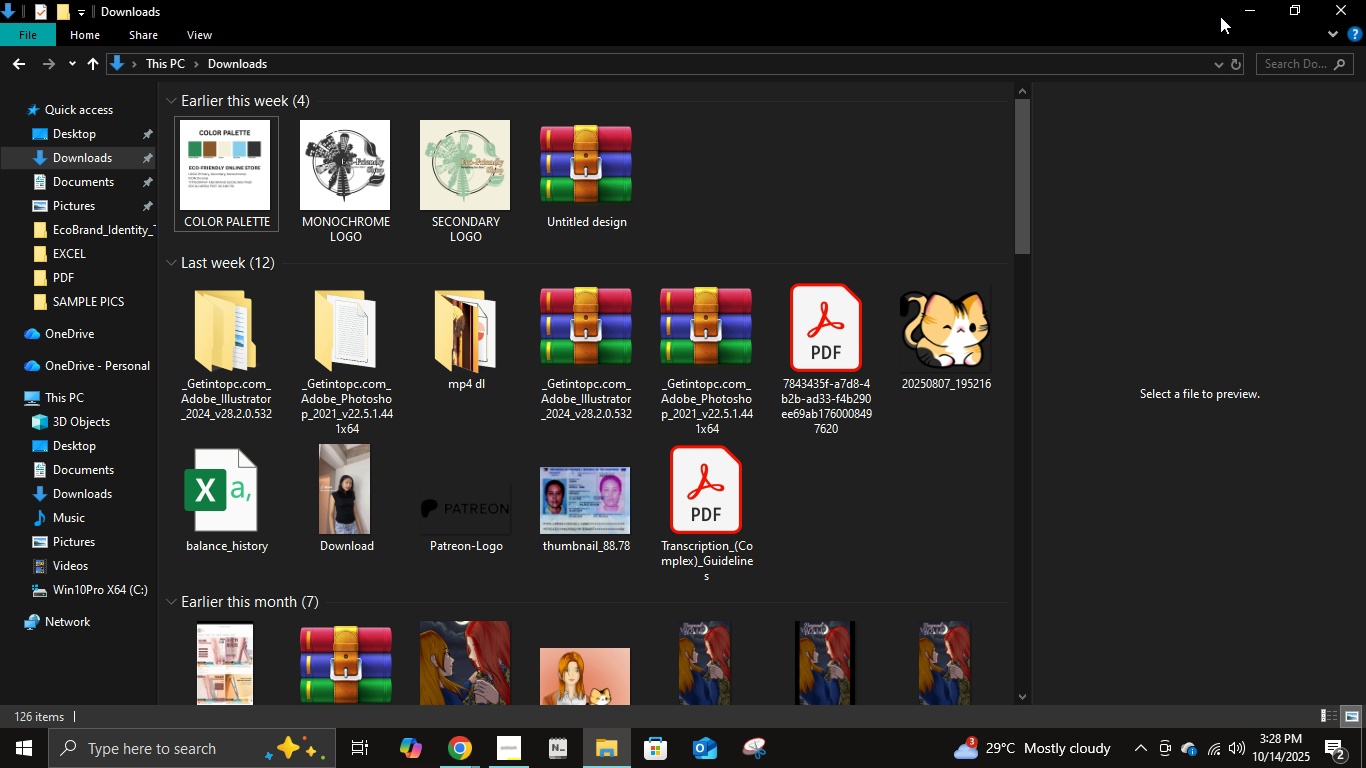 
left_click([1260, 0])
 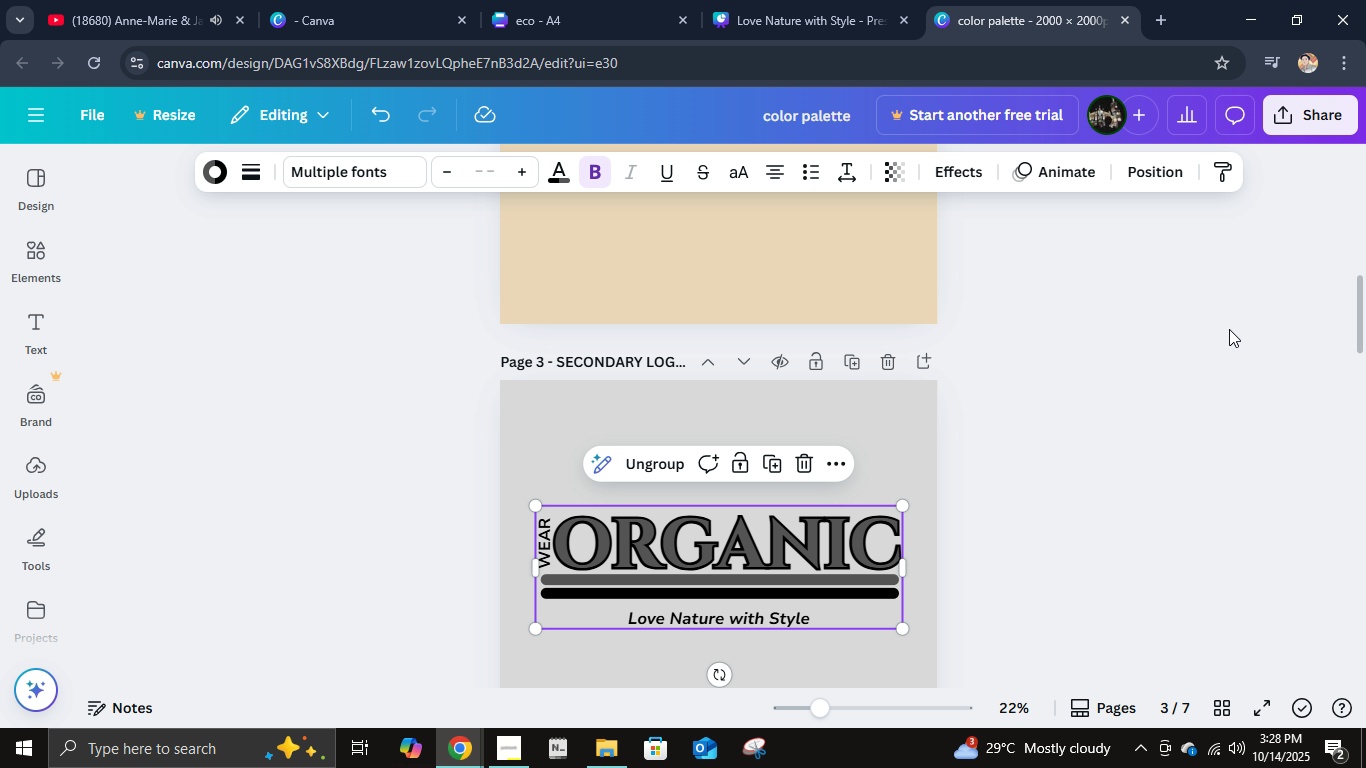 
scroll: coordinate [1228, 336], scroll_direction: up, amount: 17.0
 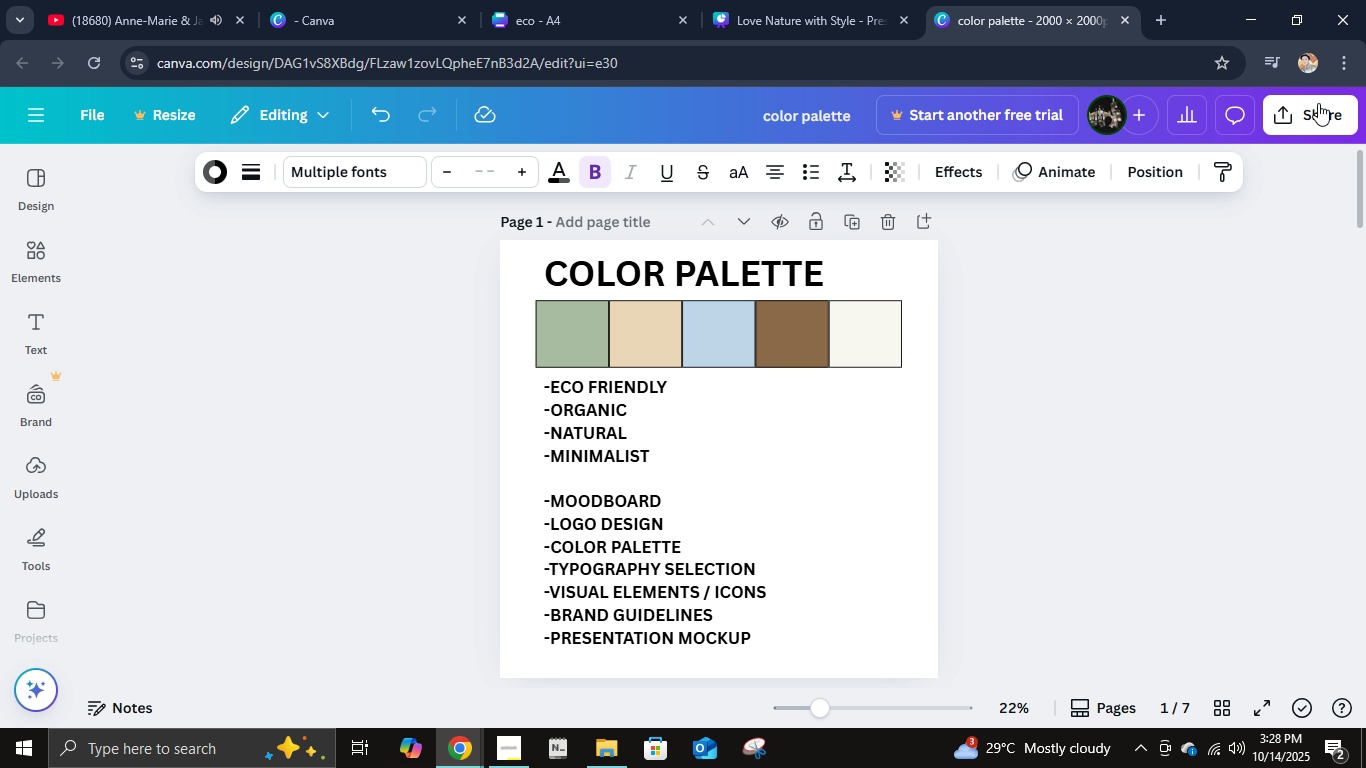 
left_click([1318, 103])
 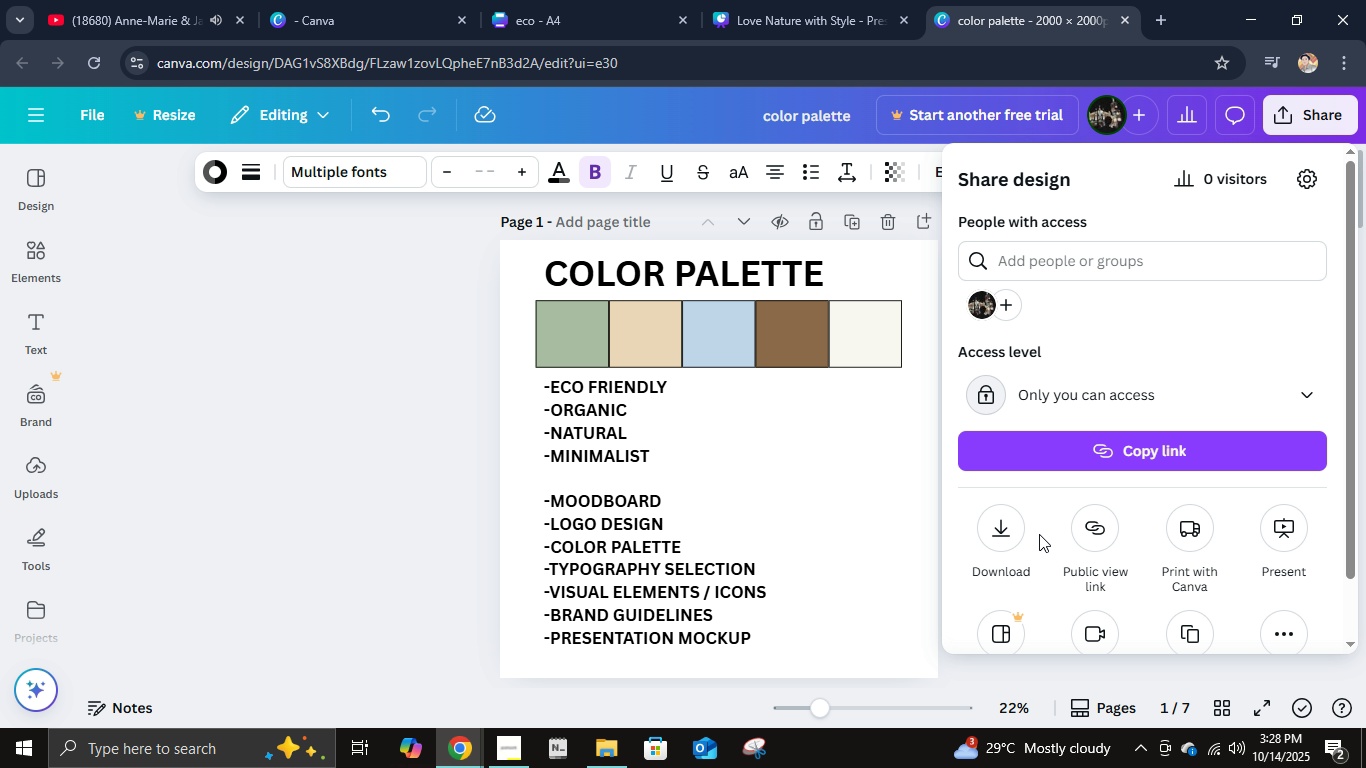 
left_click([1001, 536])
 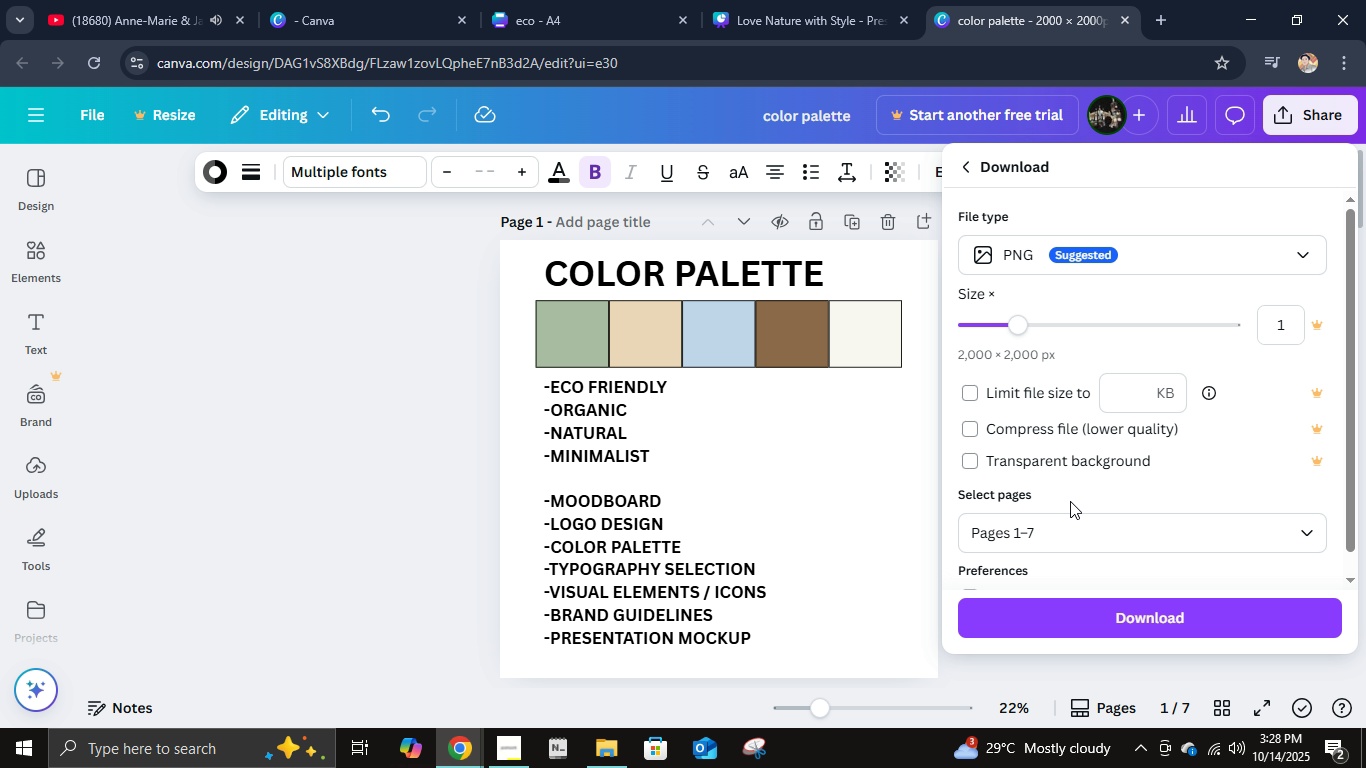 
left_click([1076, 525])
 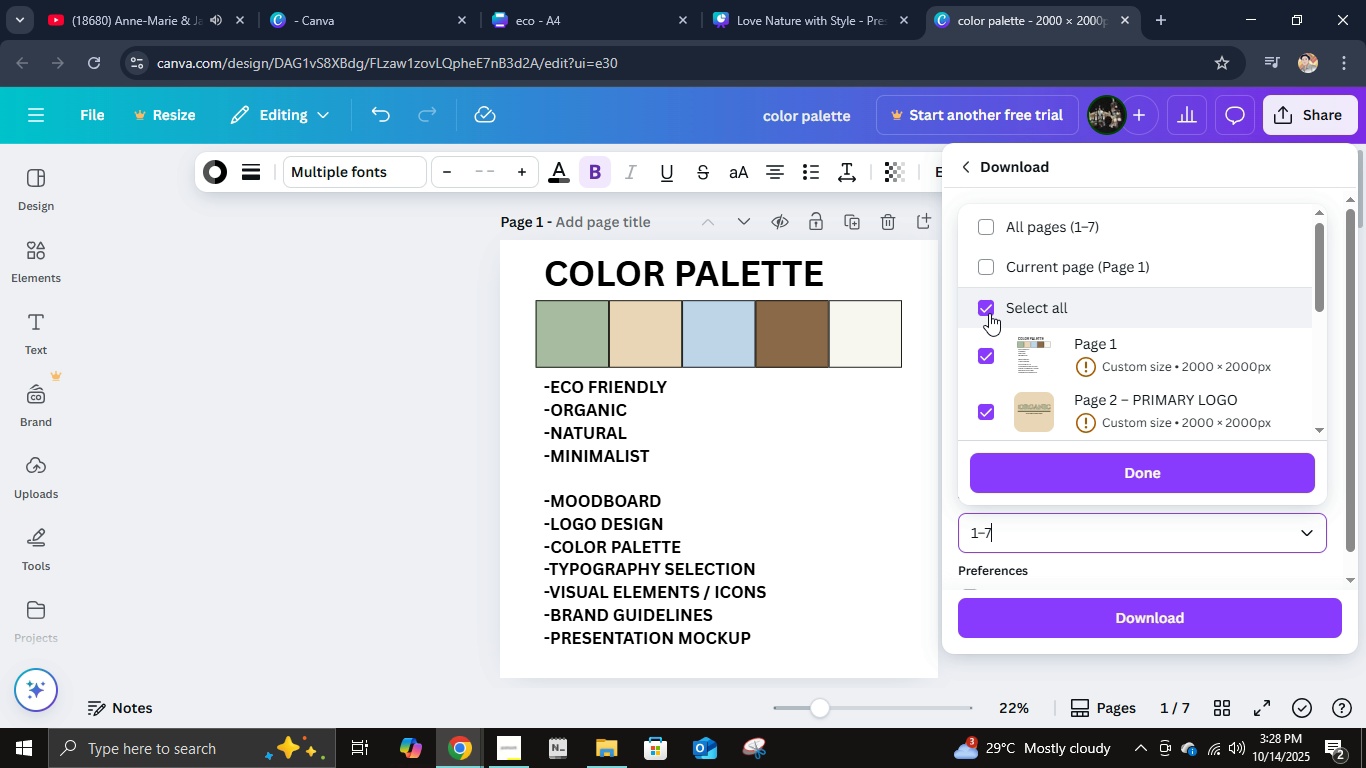 
left_click([983, 320])
 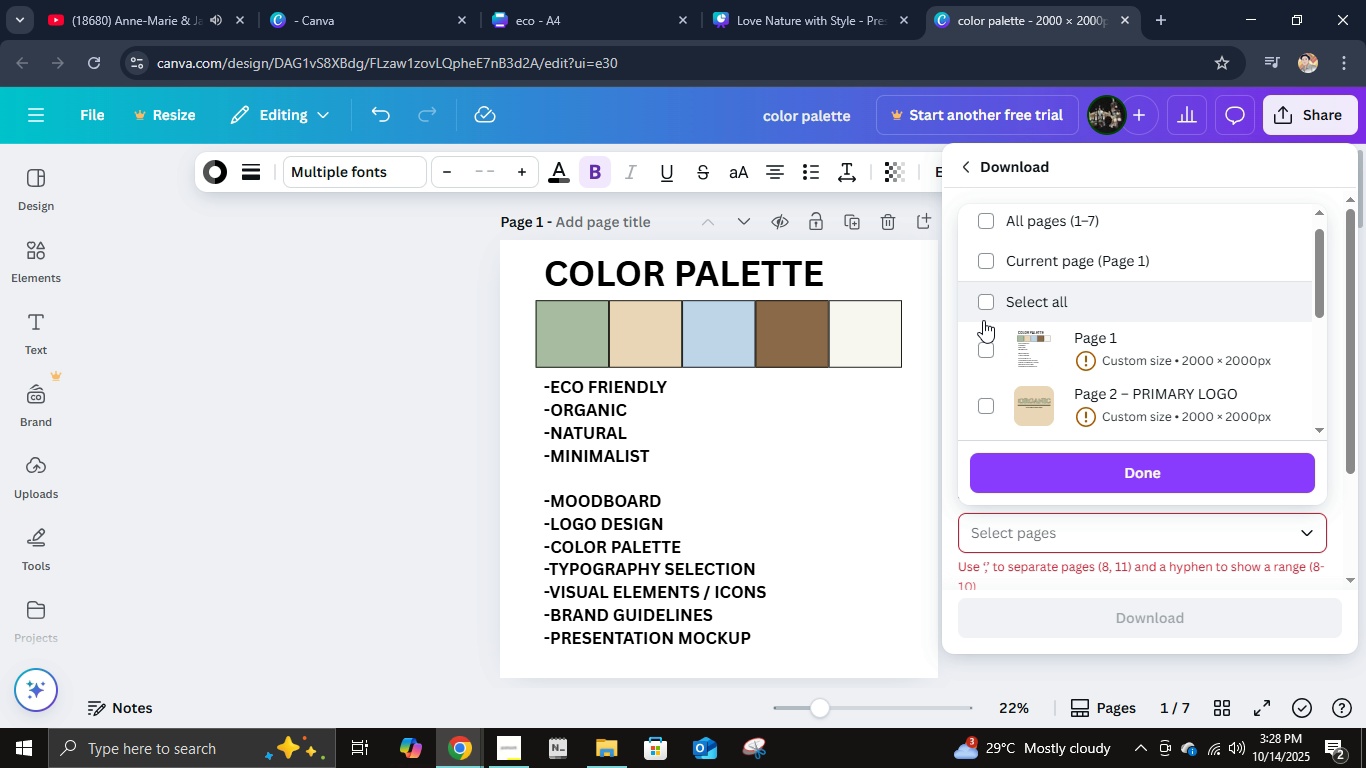 
scroll: coordinate [983, 320], scroll_direction: down, amount: 1.0
 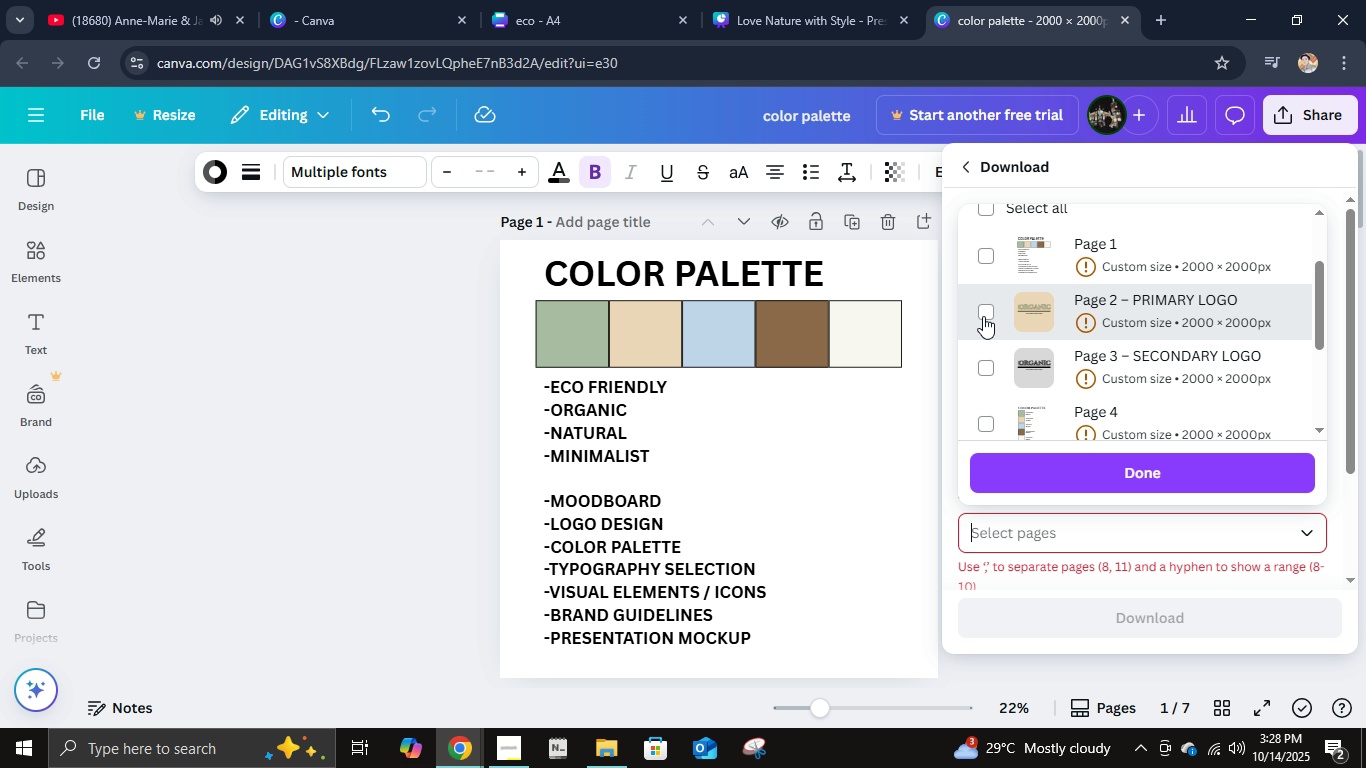 
double_click([980, 374])
 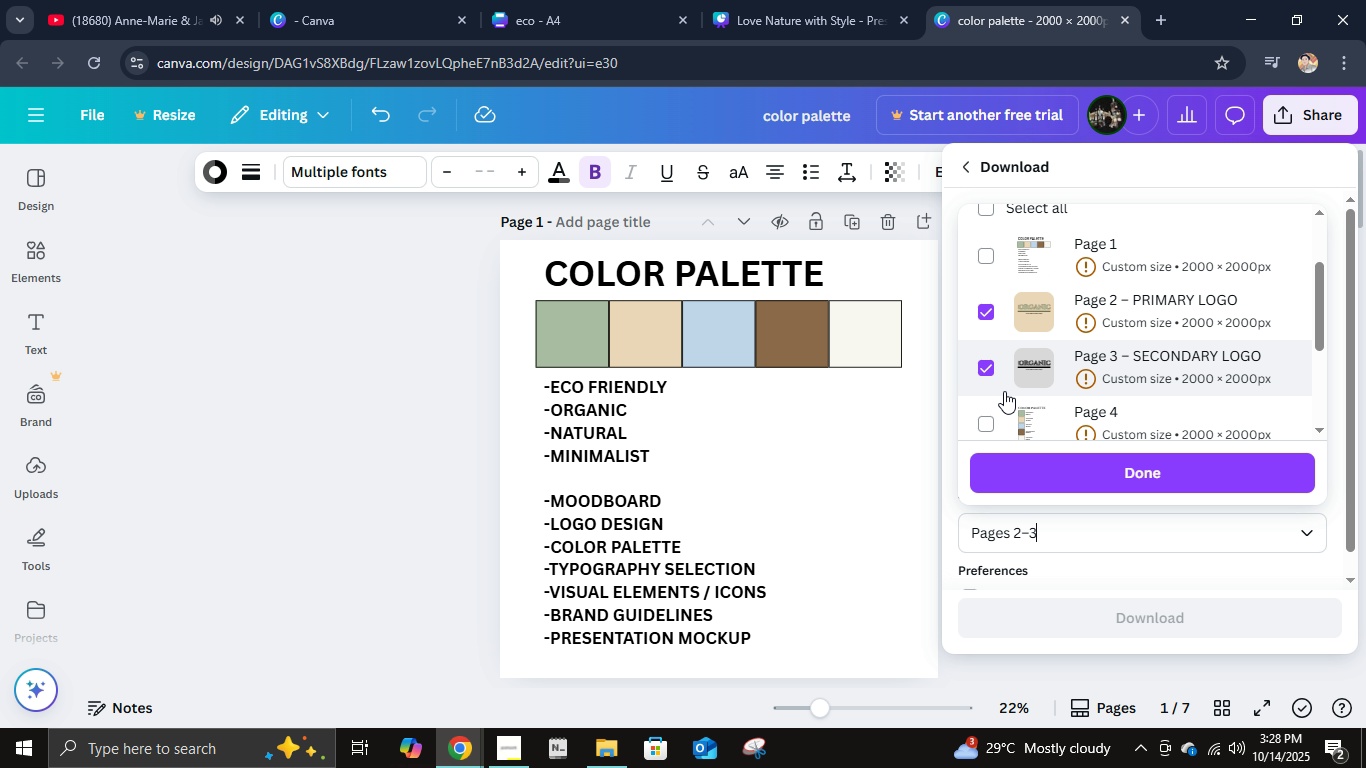 
scroll: coordinate [1004, 391], scroll_direction: down, amount: 1.0
 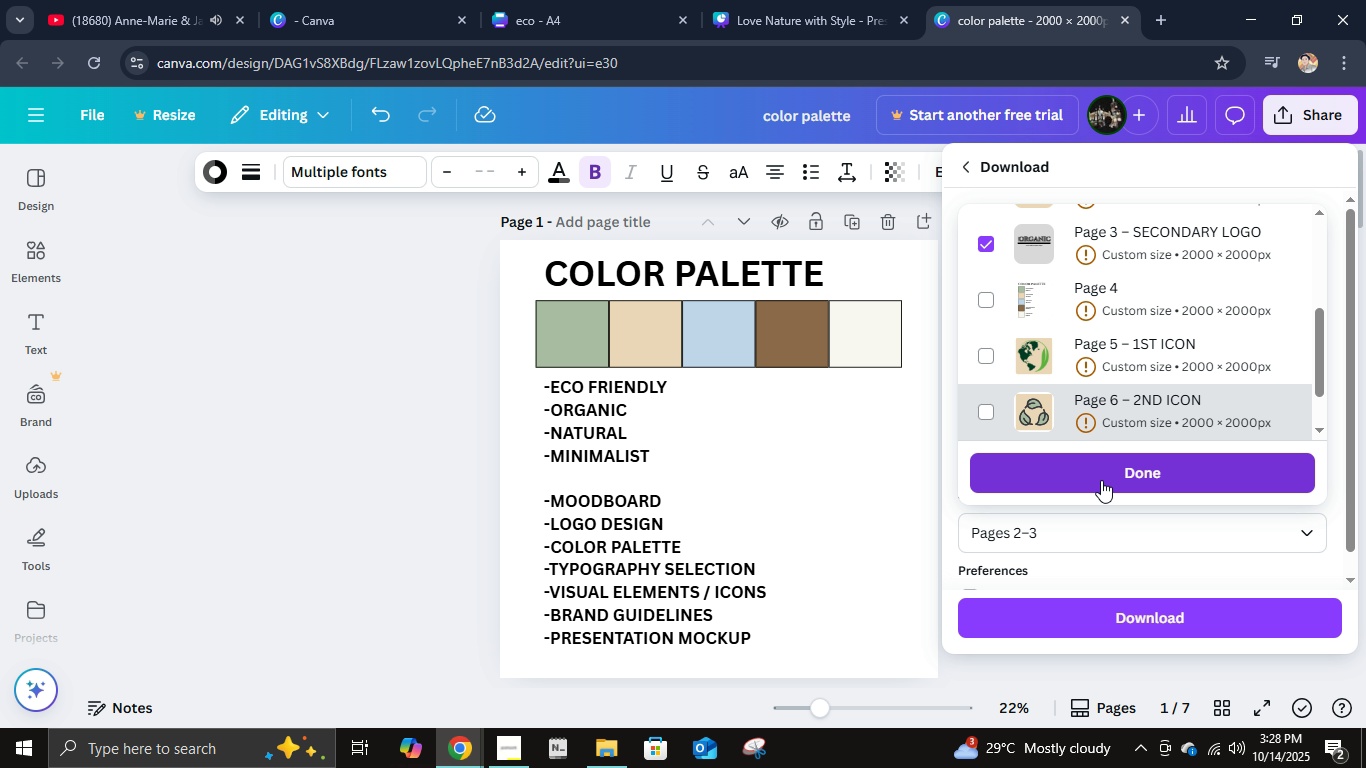 
left_click([1101, 480])
 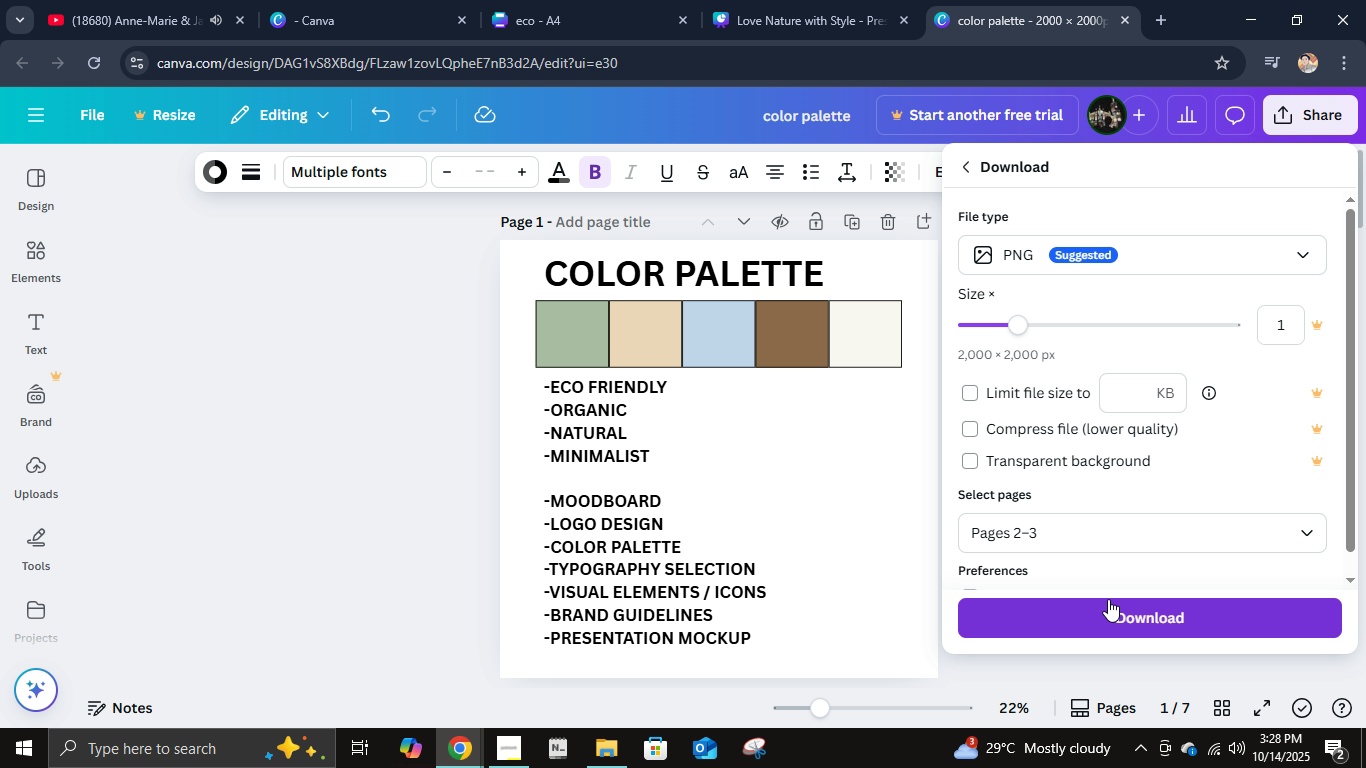 
left_click([1108, 599])
 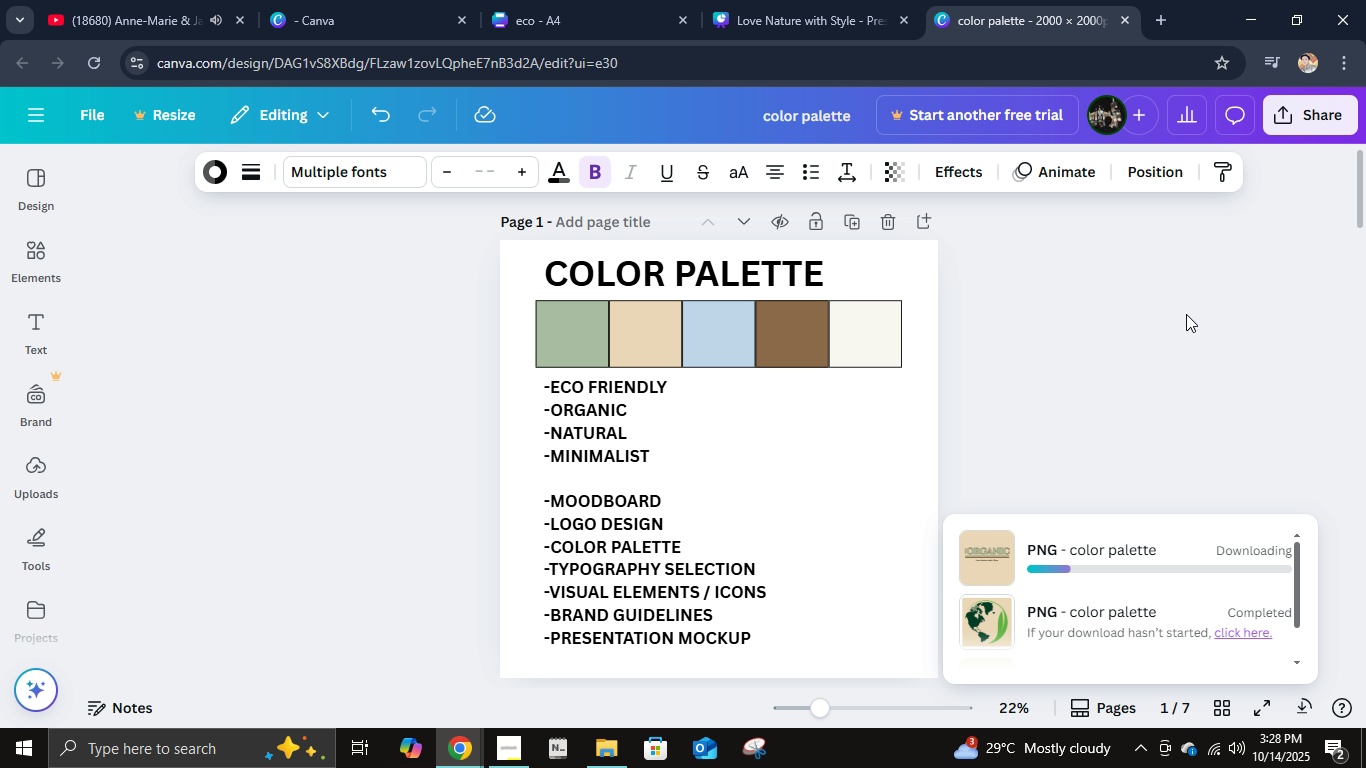 
left_click([1274, 120])
 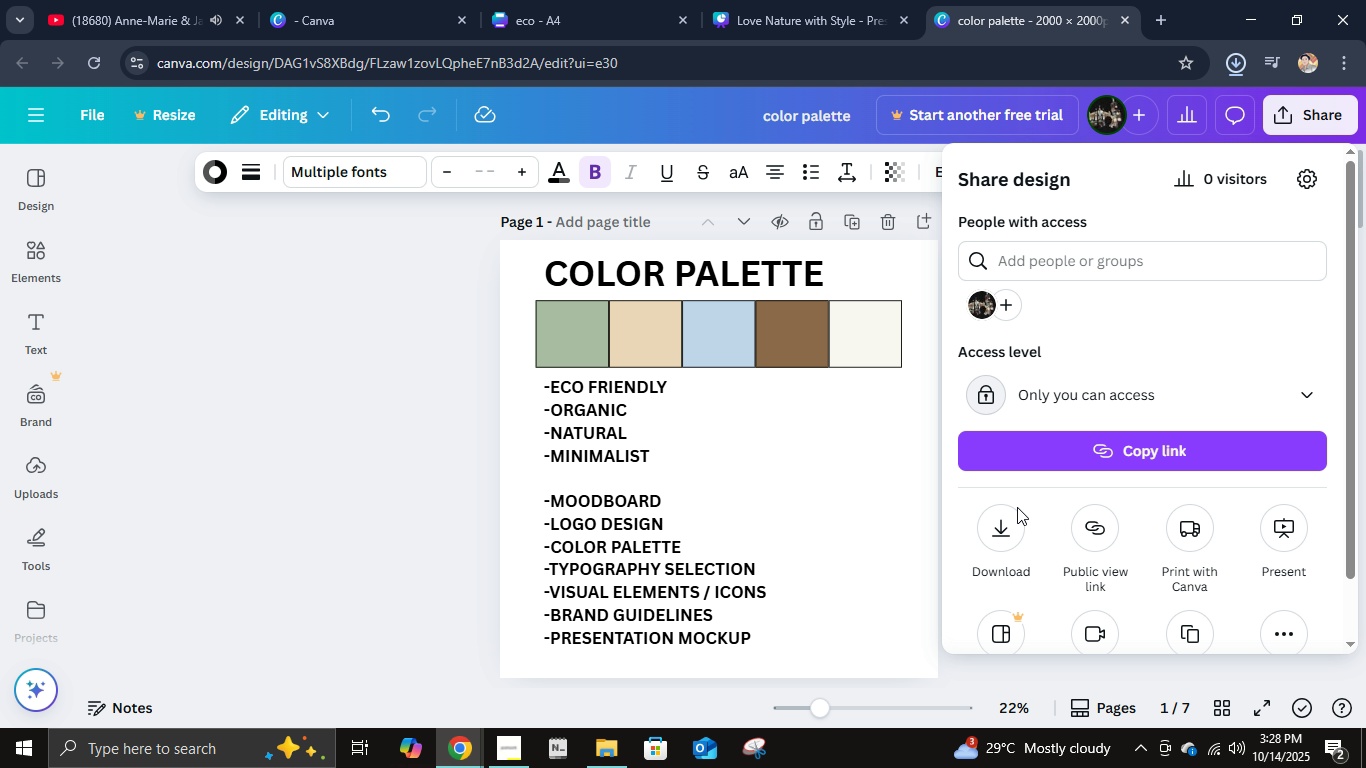 
left_click([1010, 519])
 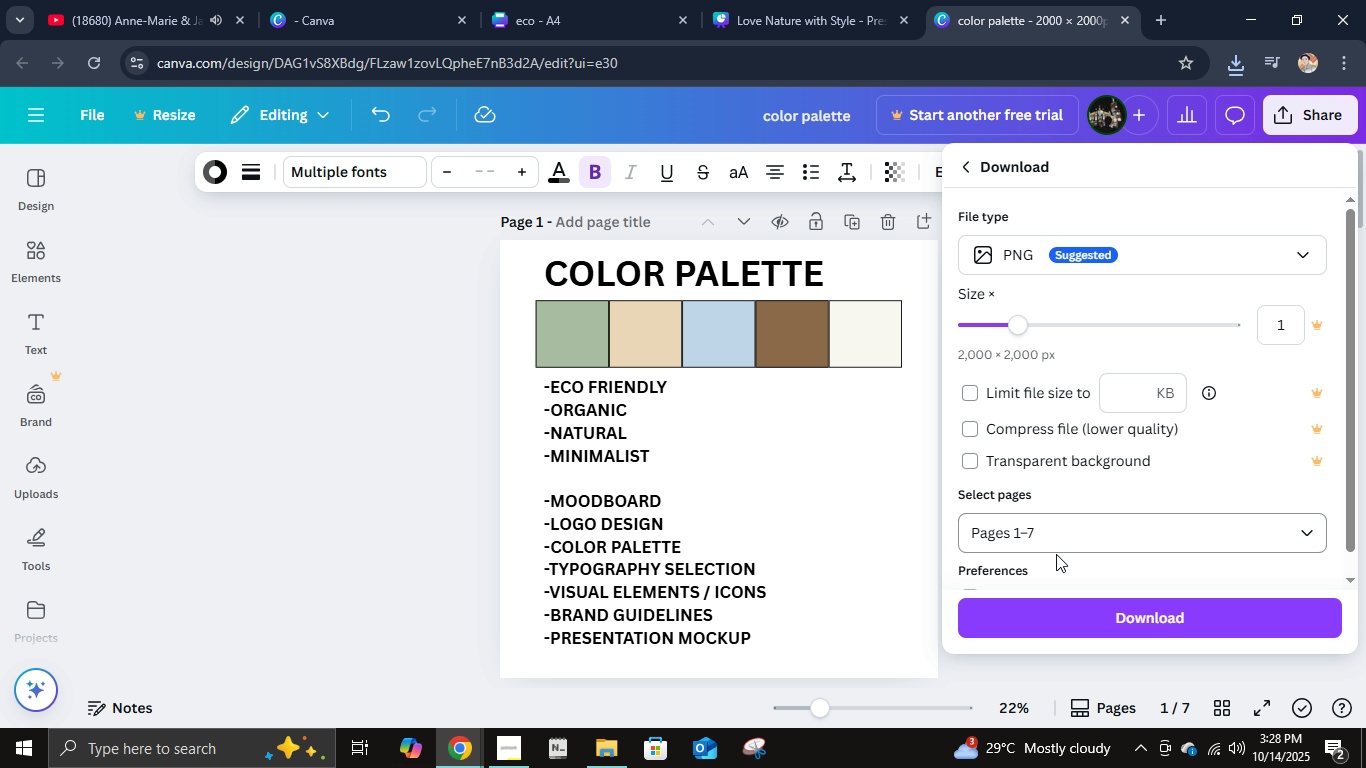 
left_click([1040, 530])
 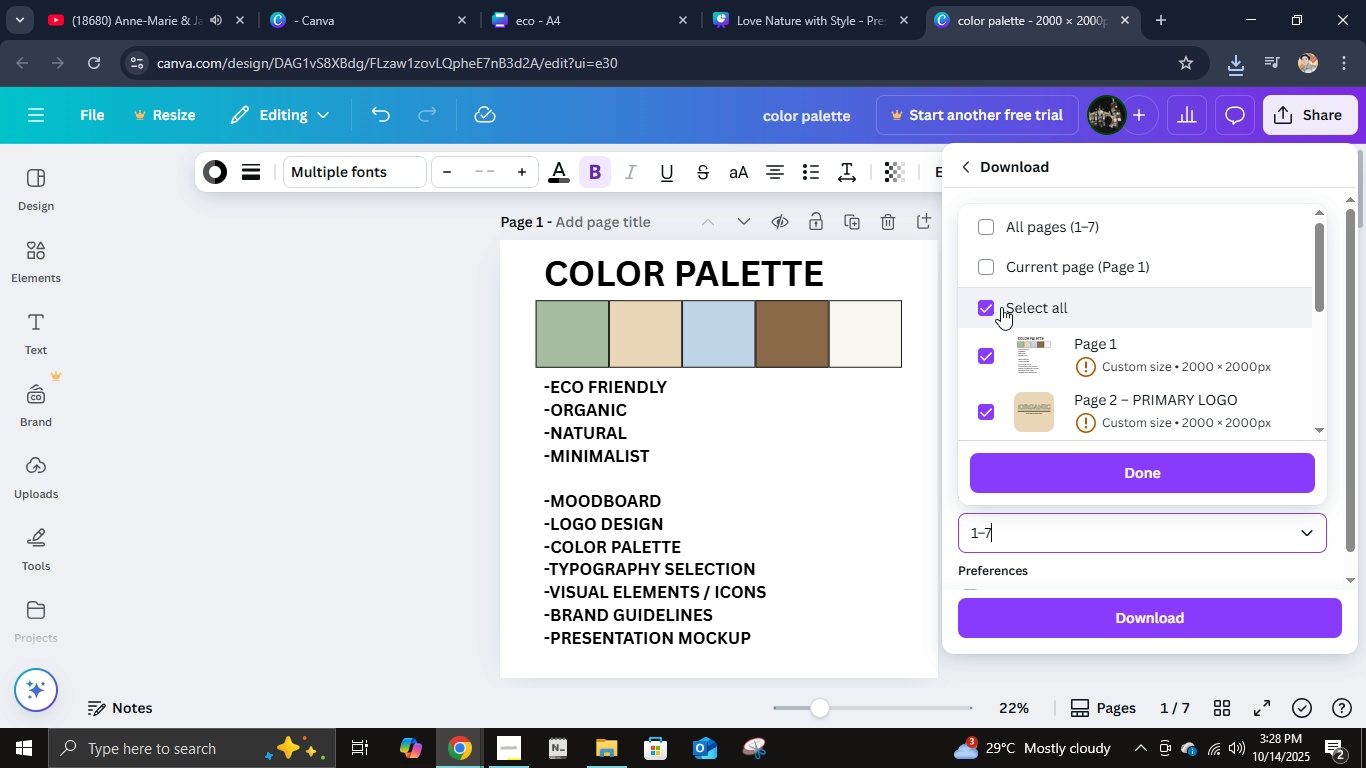 
left_click([998, 307])
 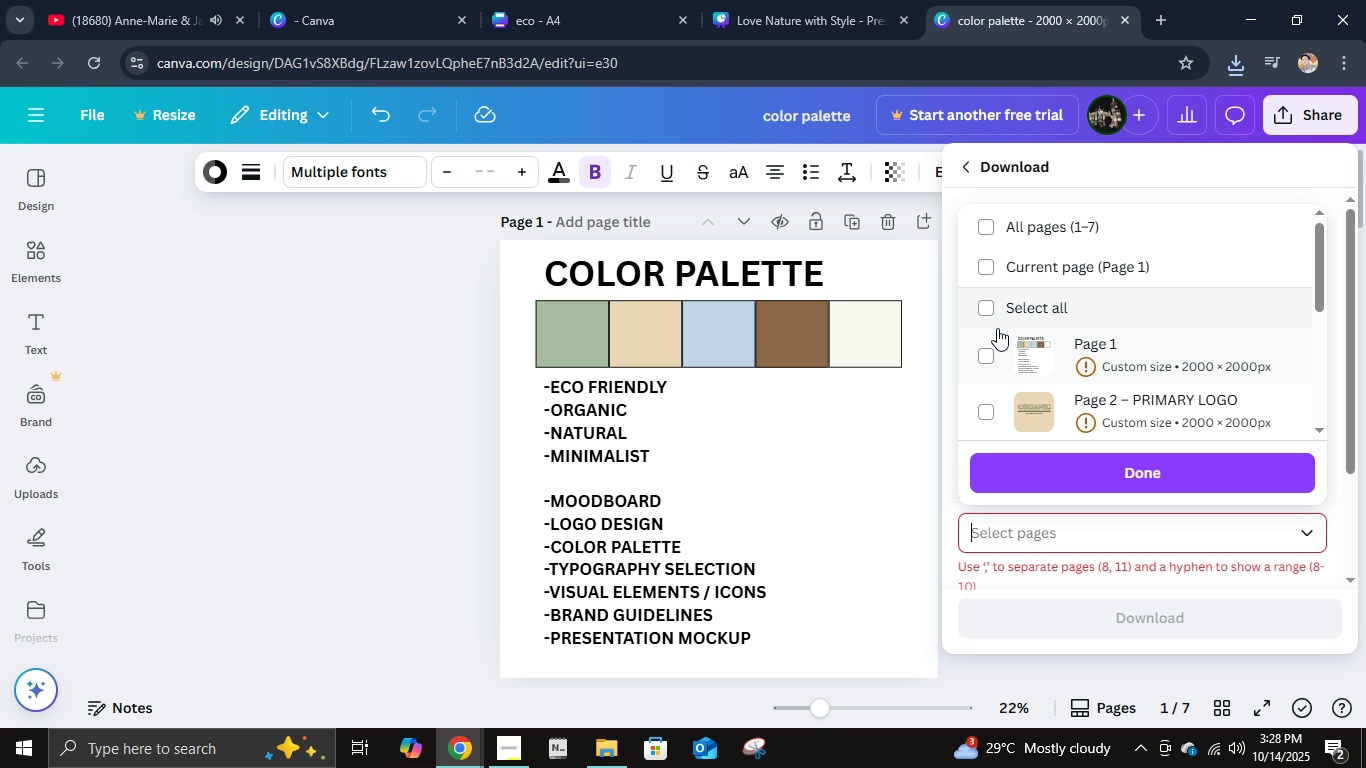 
scroll: coordinate [997, 328], scroll_direction: down, amount: 2.0
 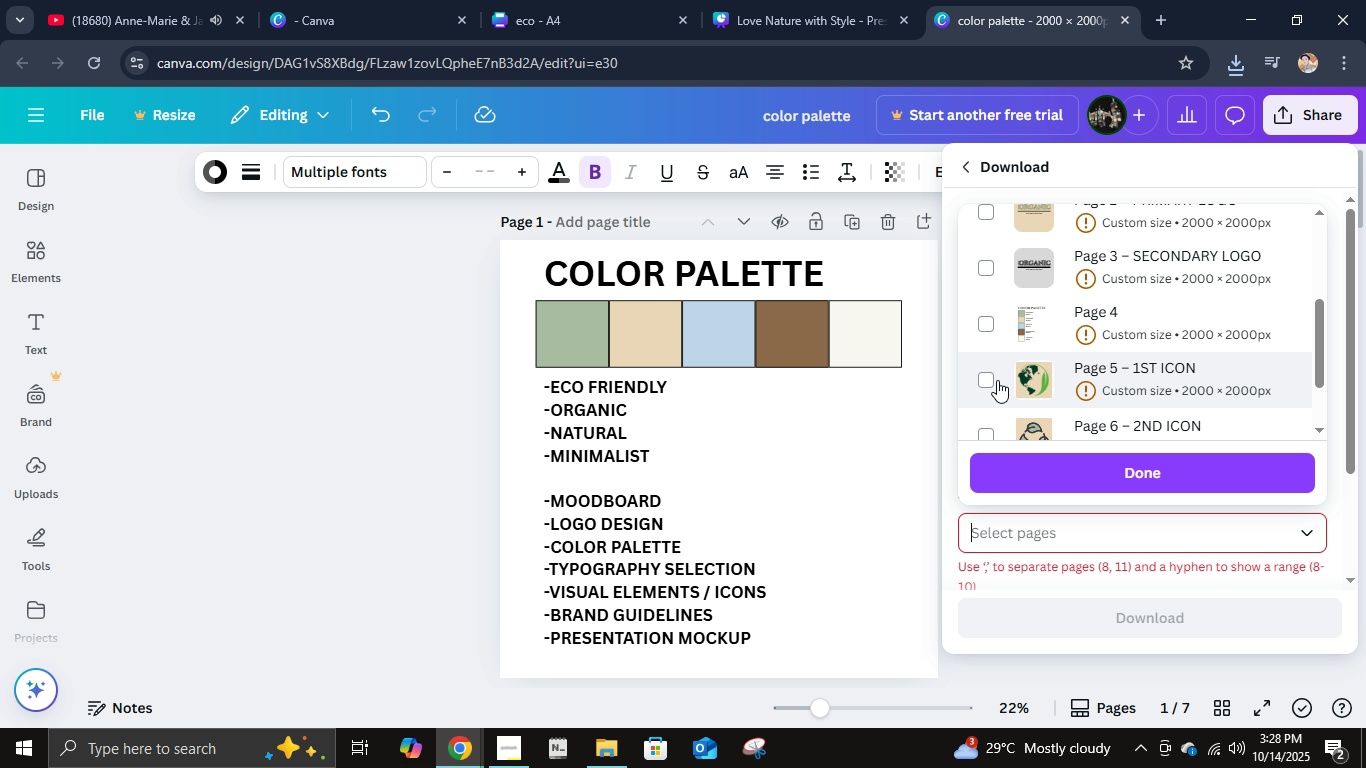 
left_click([993, 380])
 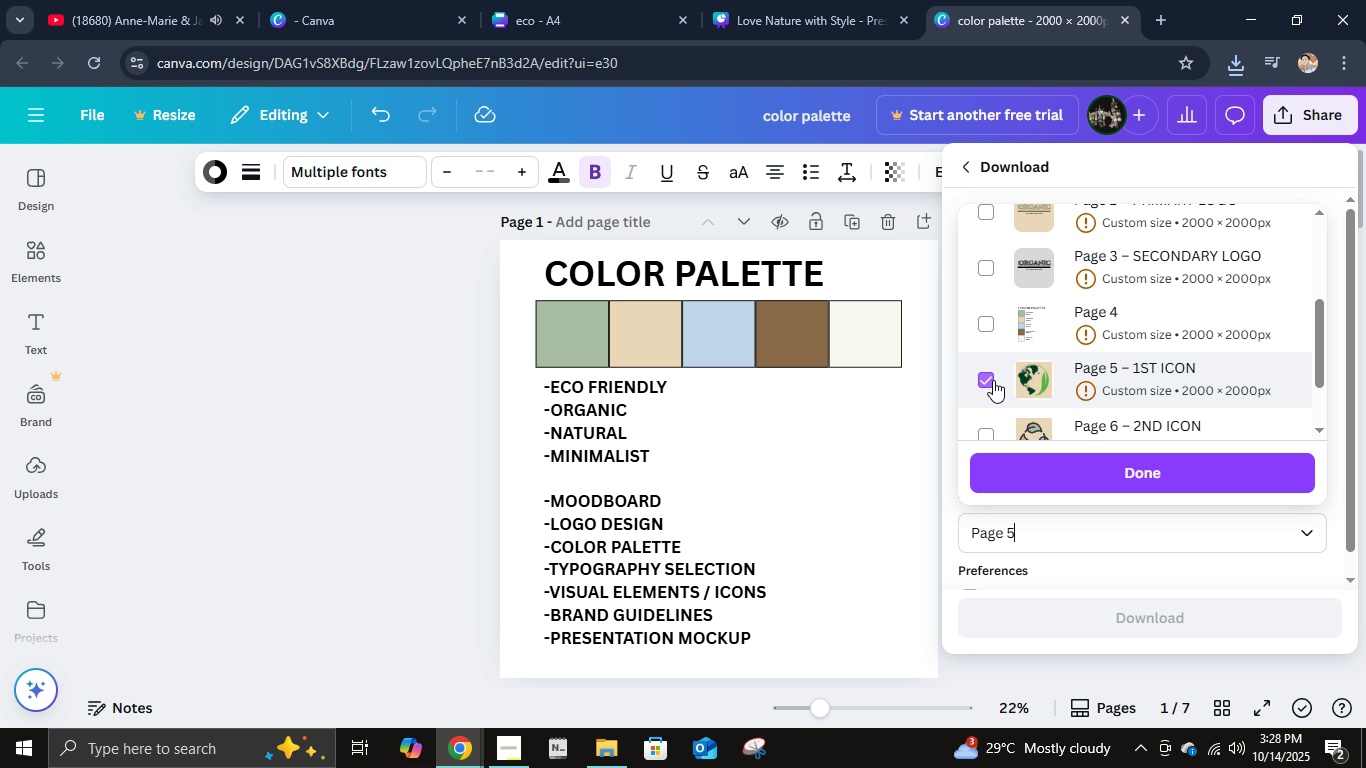 
scroll: coordinate [993, 380], scroll_direction: down, amount: 1.0
 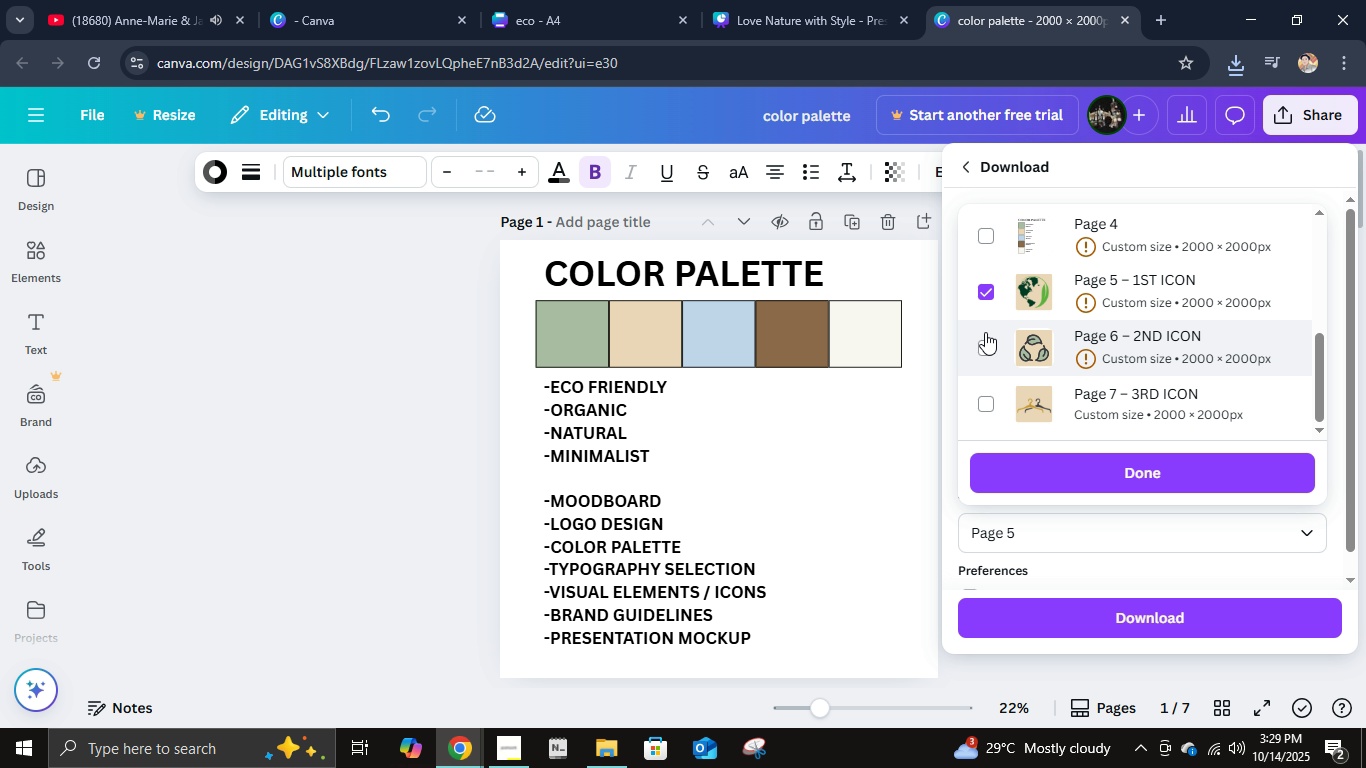 
left_click([985, 332])
 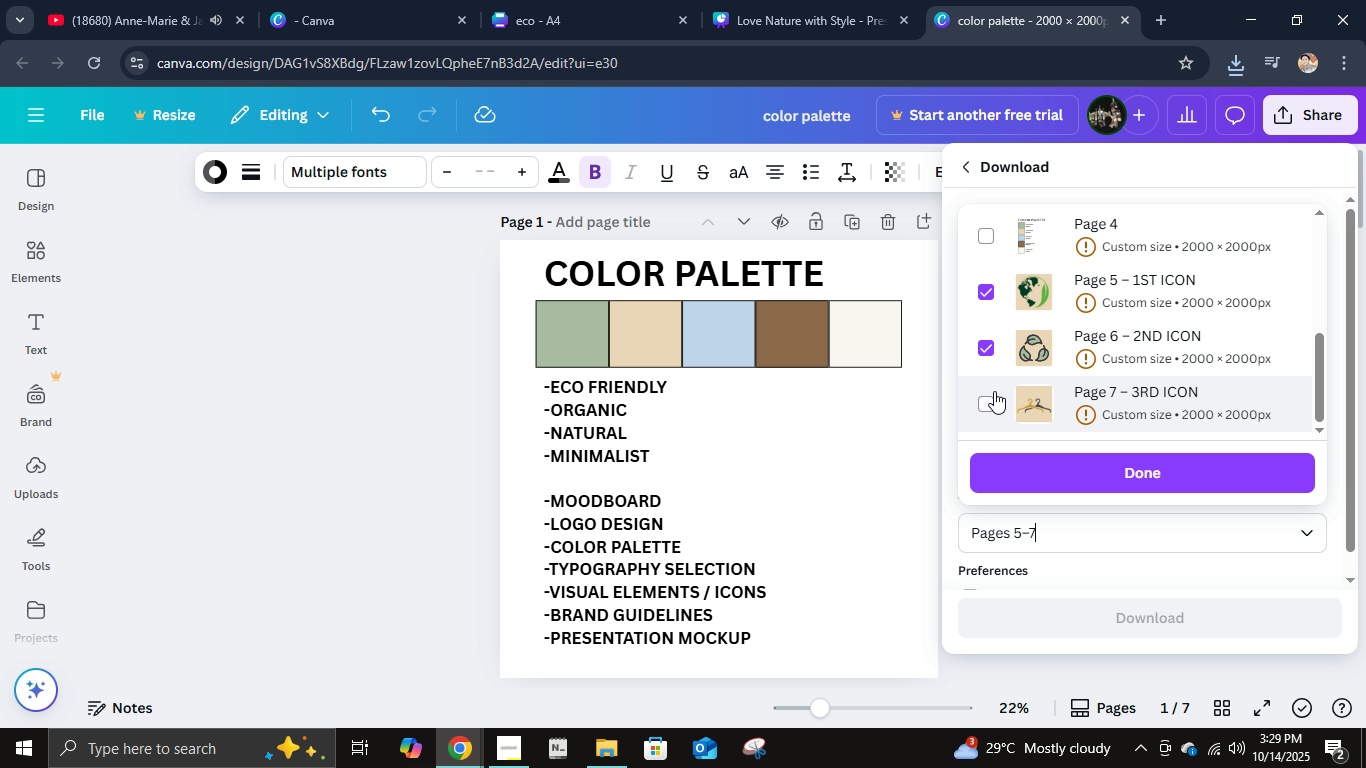 
scroll: coordinate [995, 392], scroll_direction: down, amount: 2.0
 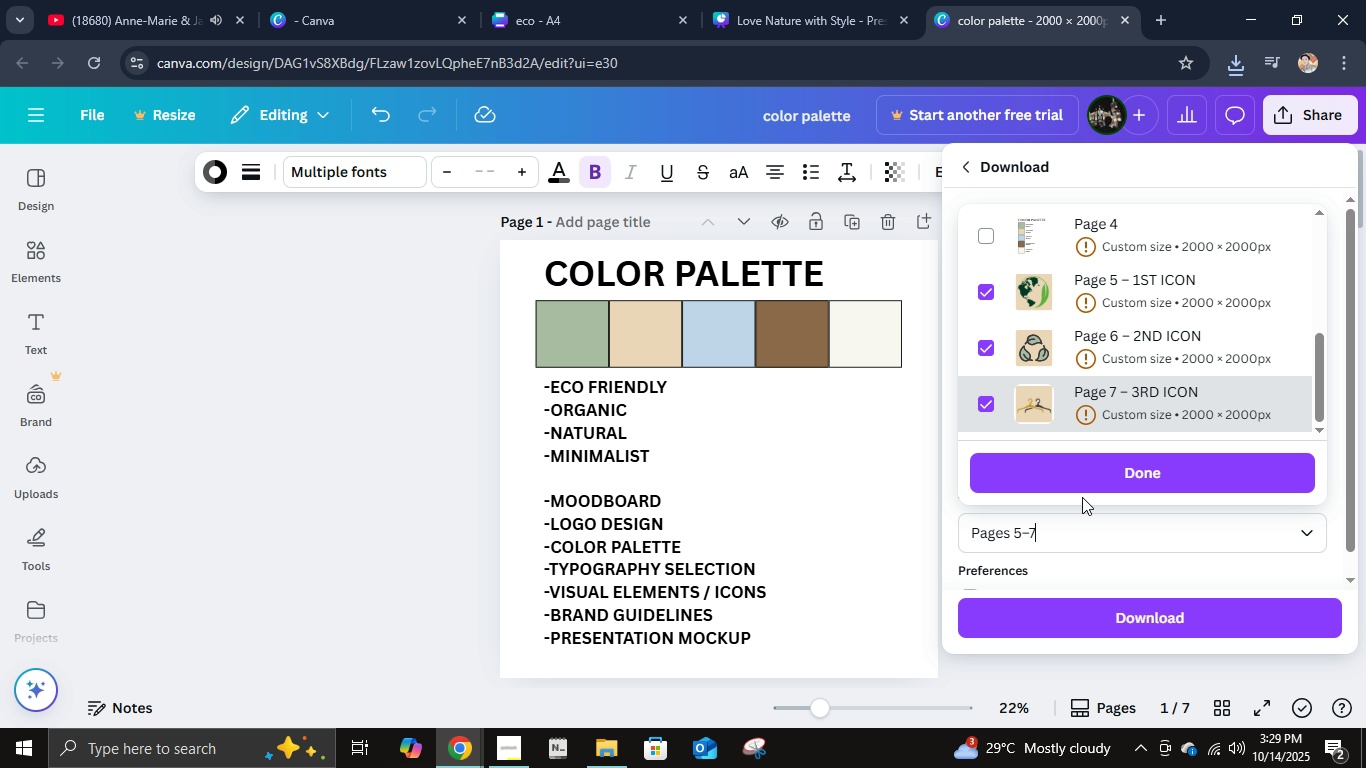 
left_click([1082, 477])
 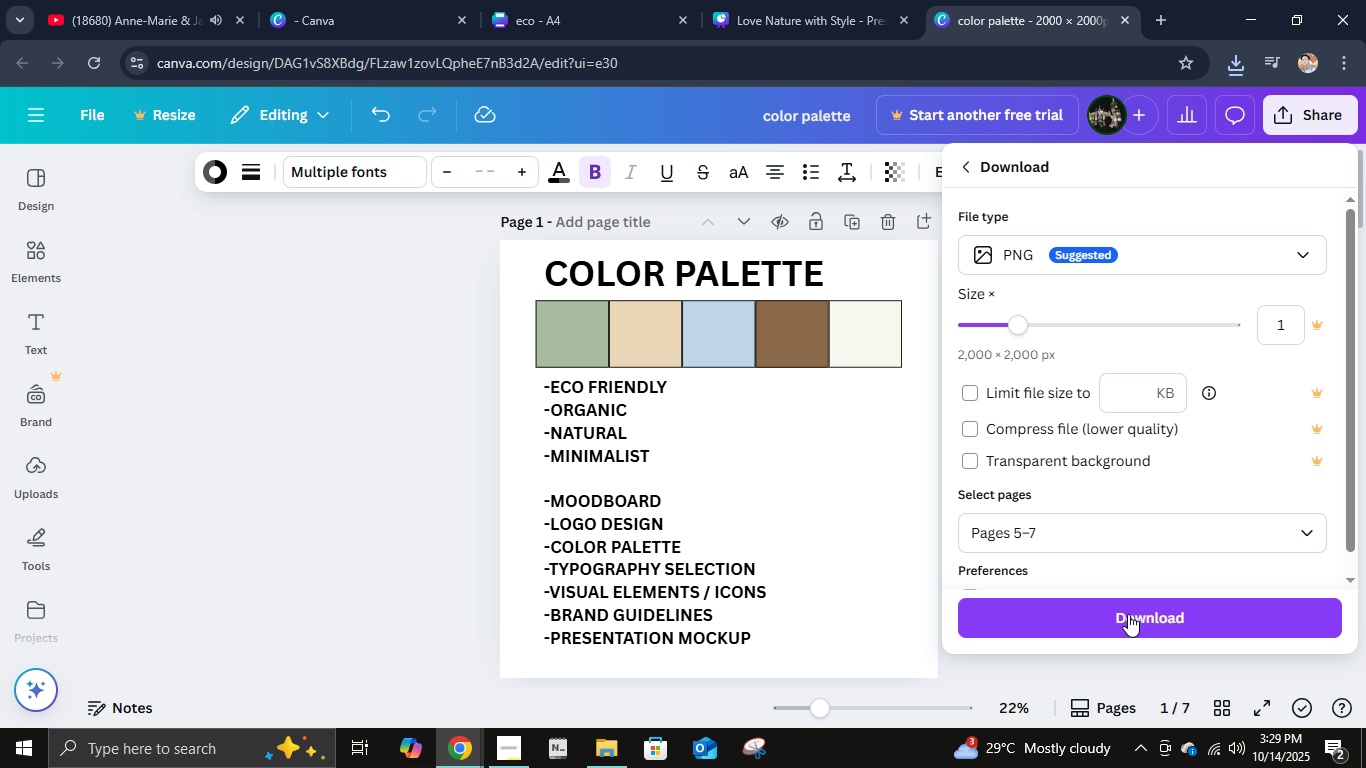 
left_click([1128, 612])
 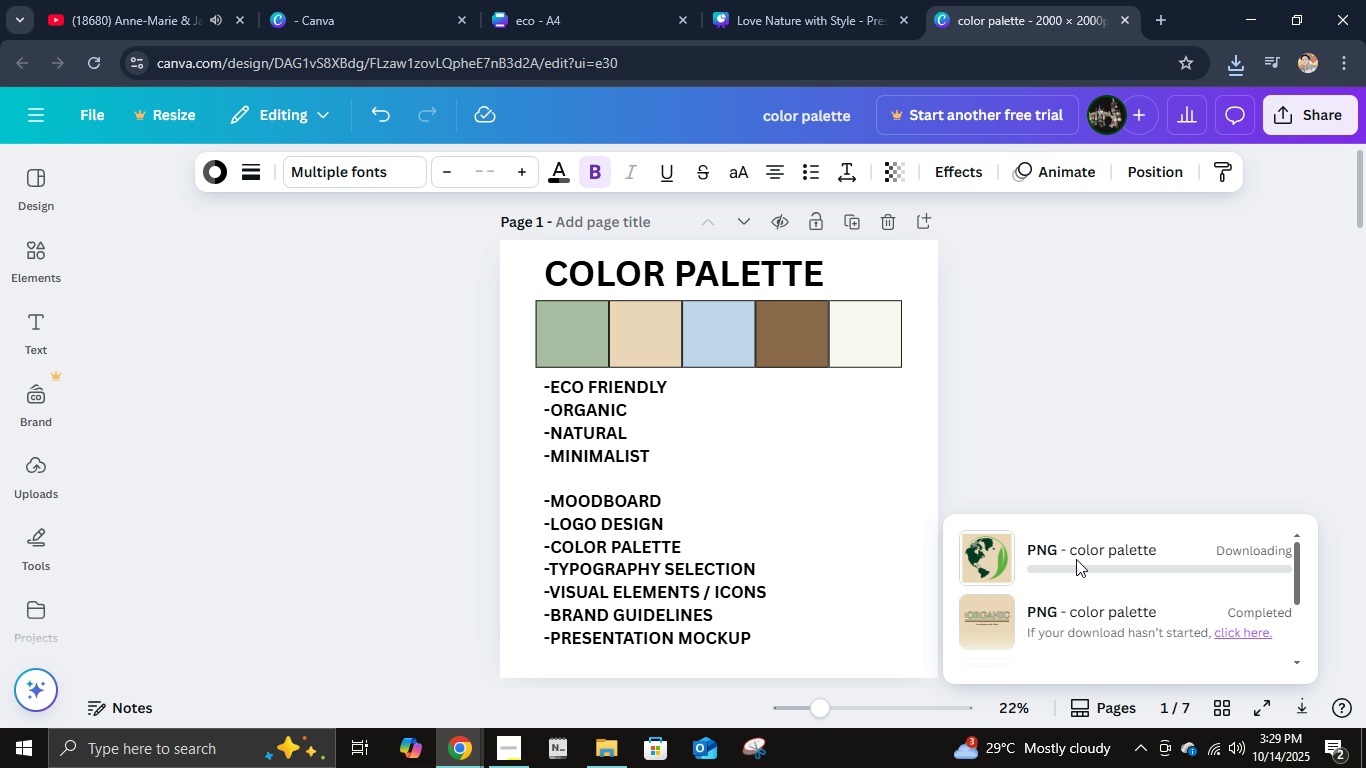 
scroll: coordinate [607, 563], scroll_direction: down, amount: 17.0
 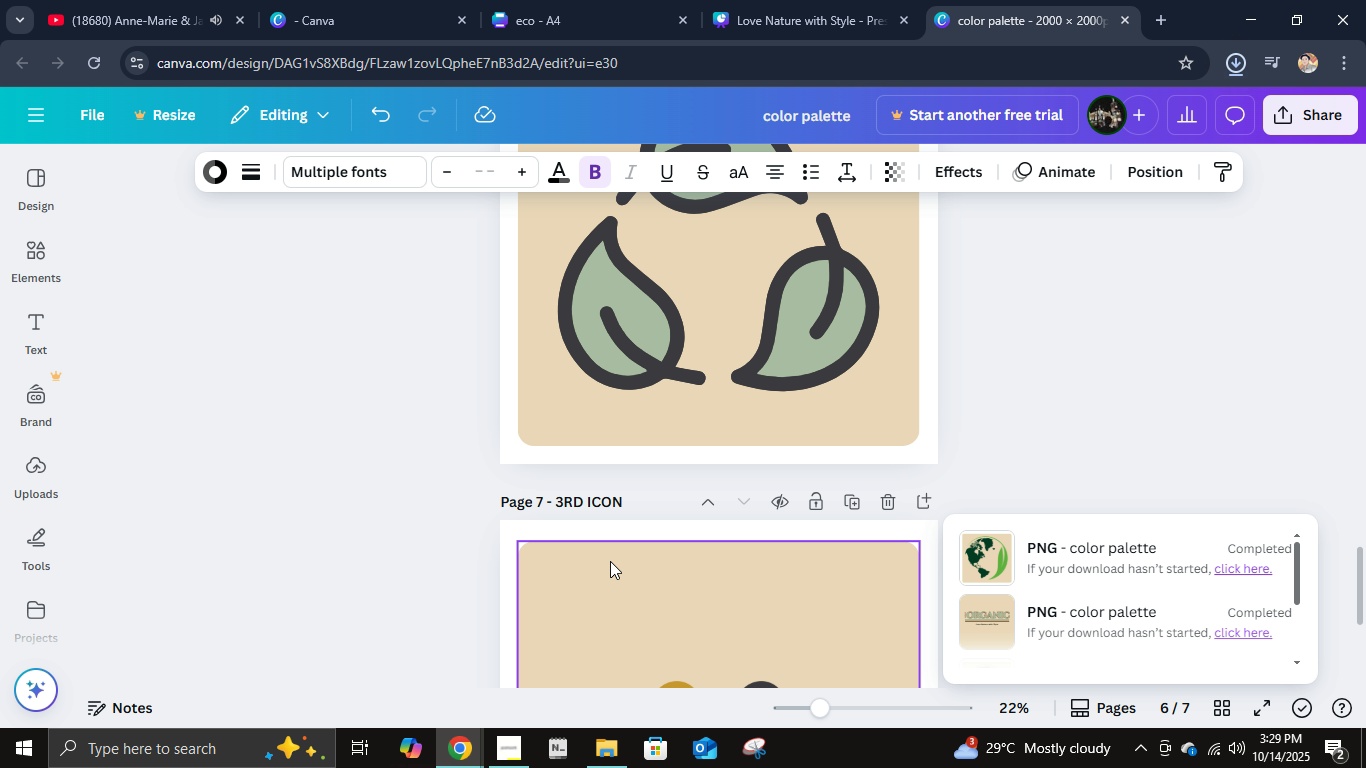 
scroll: coordinate [643, 509], scroll_direction: up, amount: 26.0
 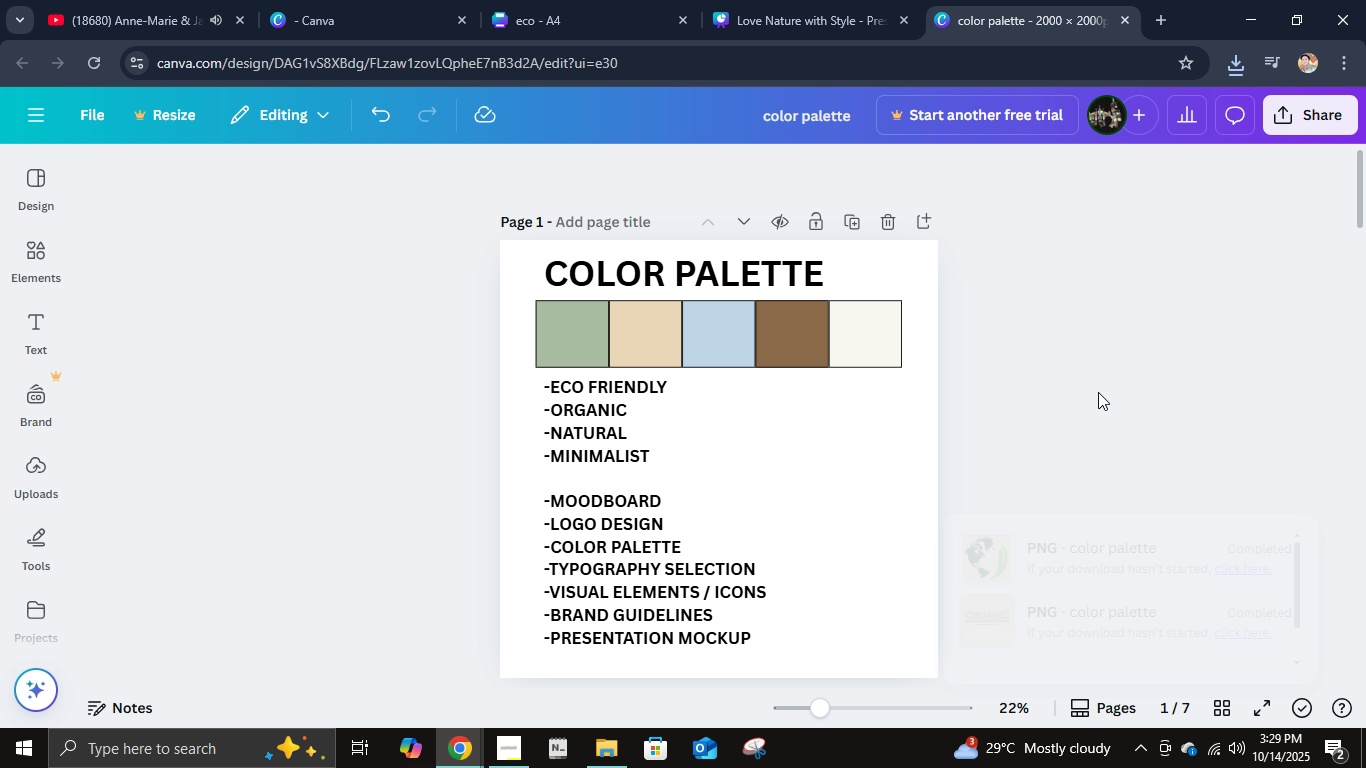 
scroll: coordinate [1095, 396], scroll_direction: down, amount: 15.0
 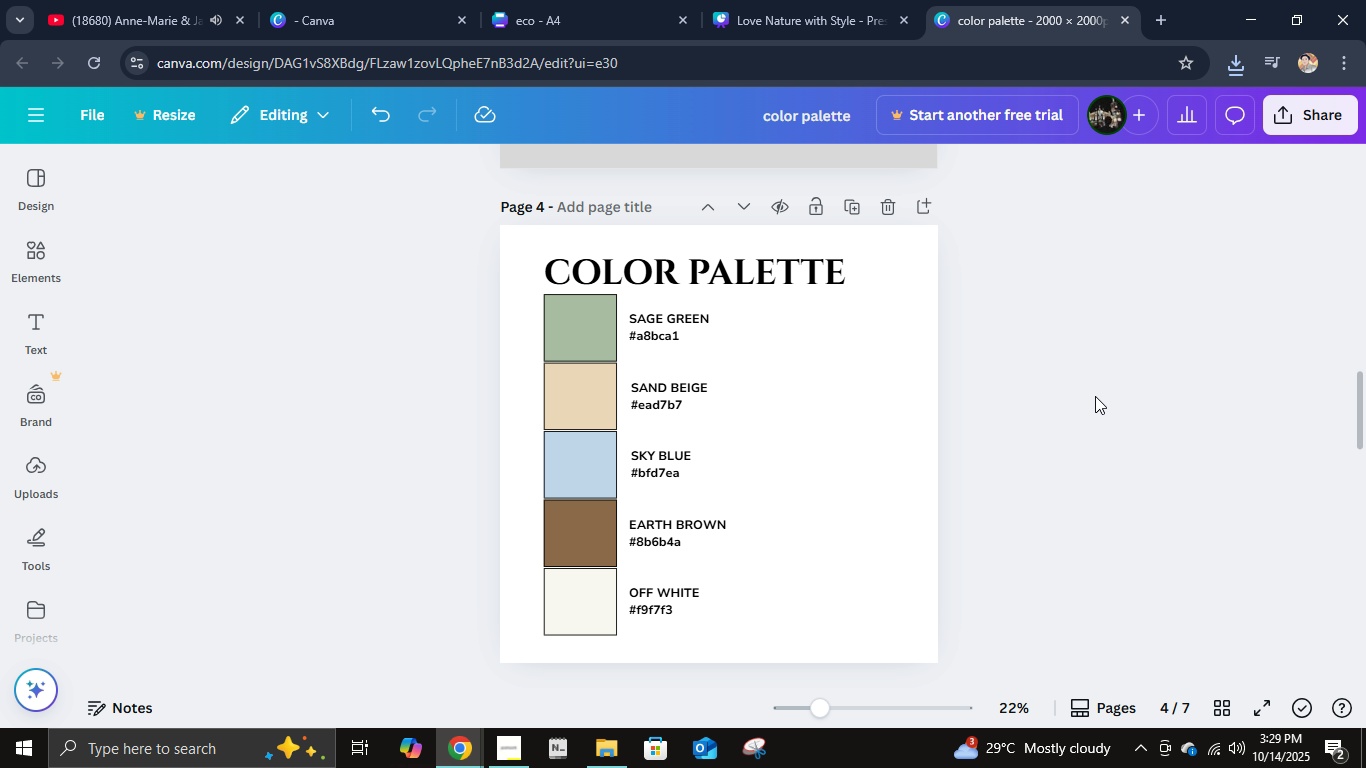 
scroll: coordinate [1095, 396], scroll_direction: up, amount: 24.0
 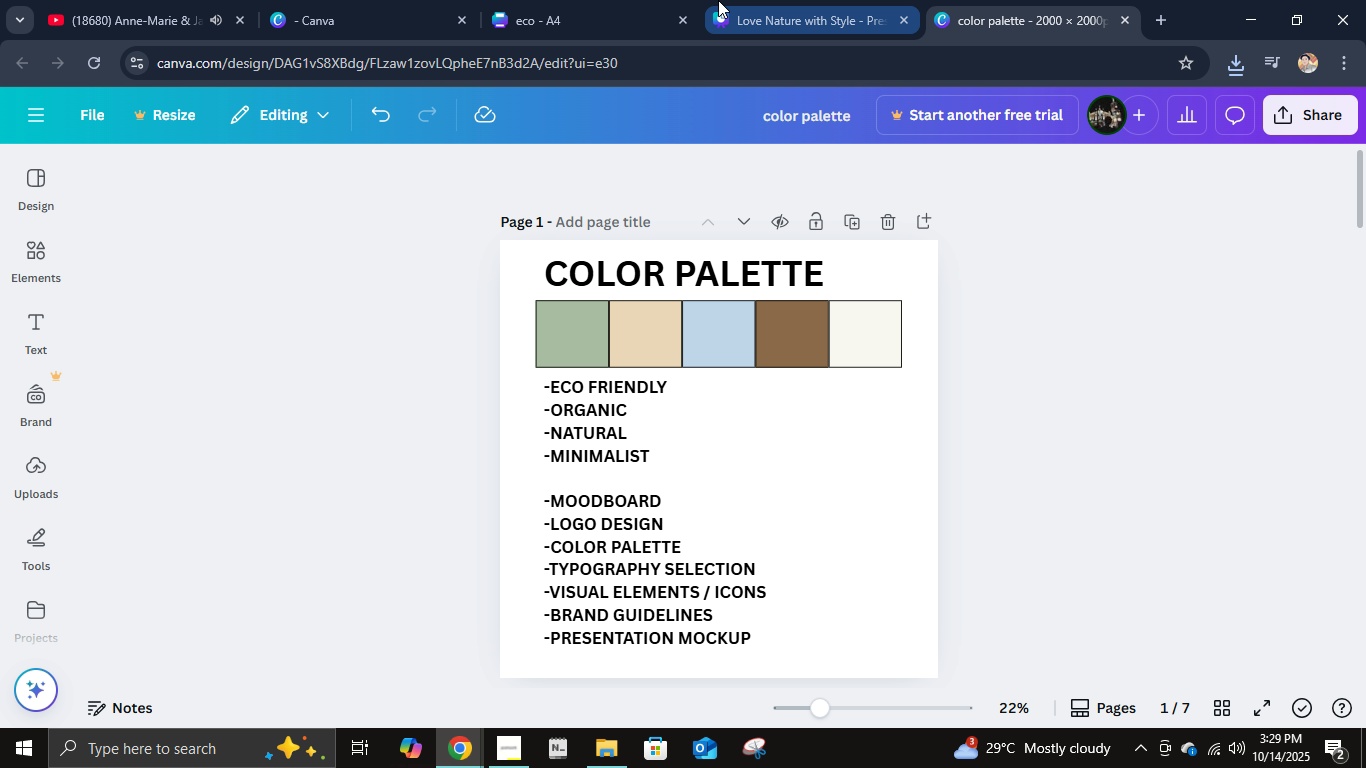 
double_click([572, 0])
 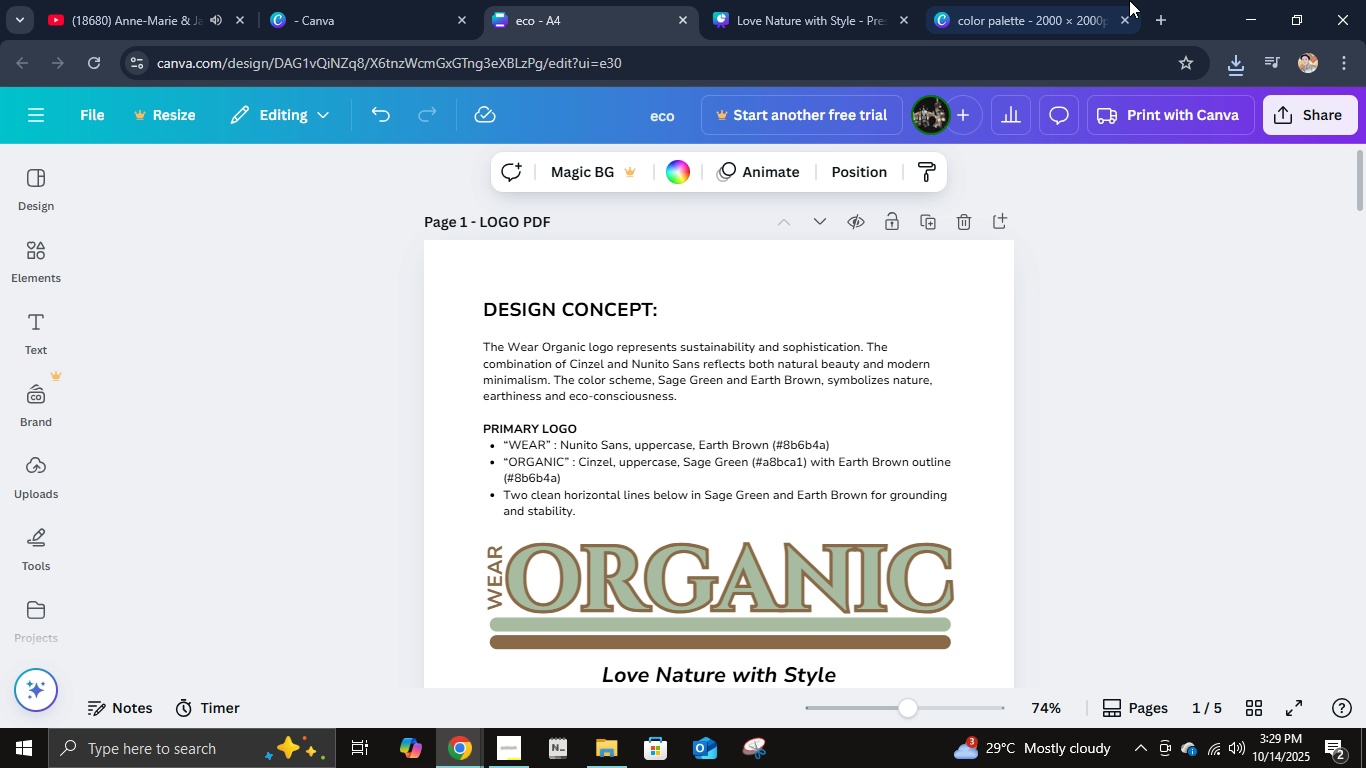 
left_click([1095, 0])
 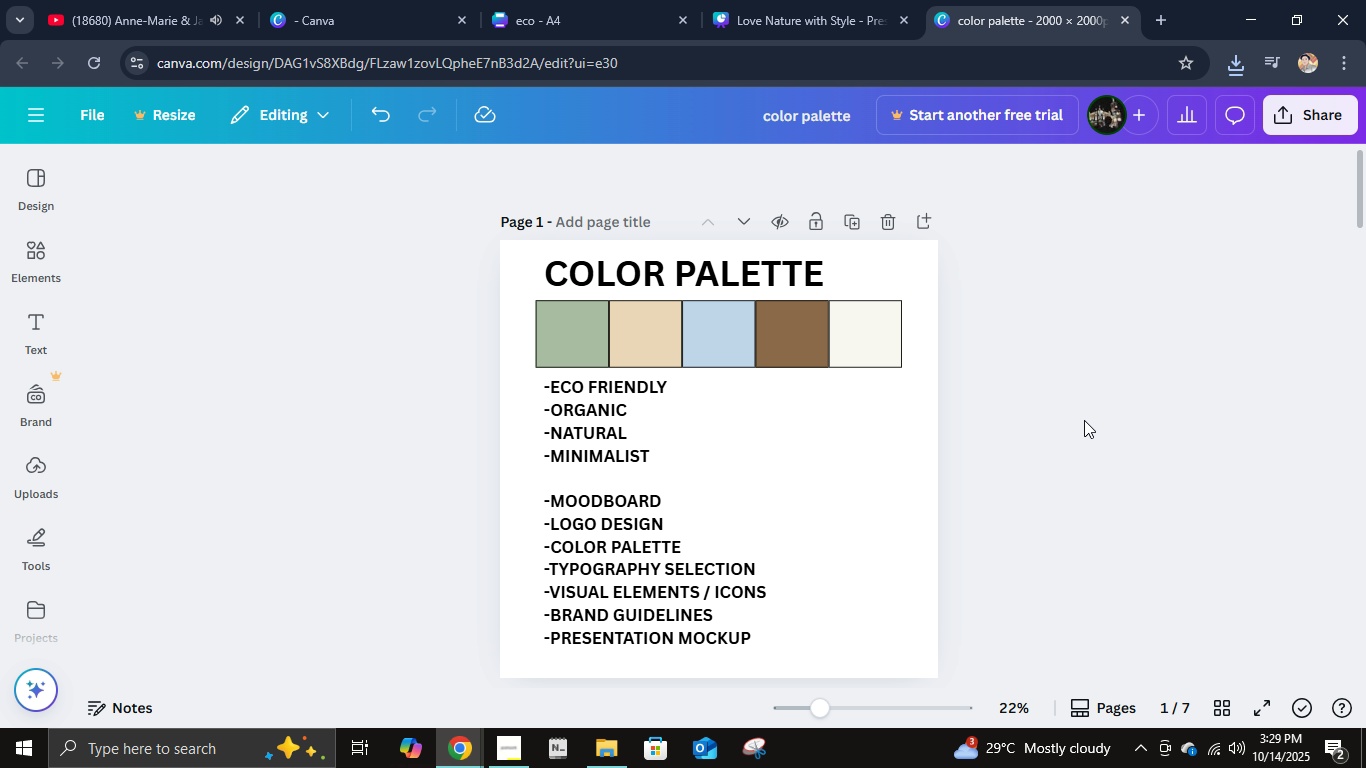 
scroll: coordinate [1086, 421], scroll_direction: down, amount: 5.0
 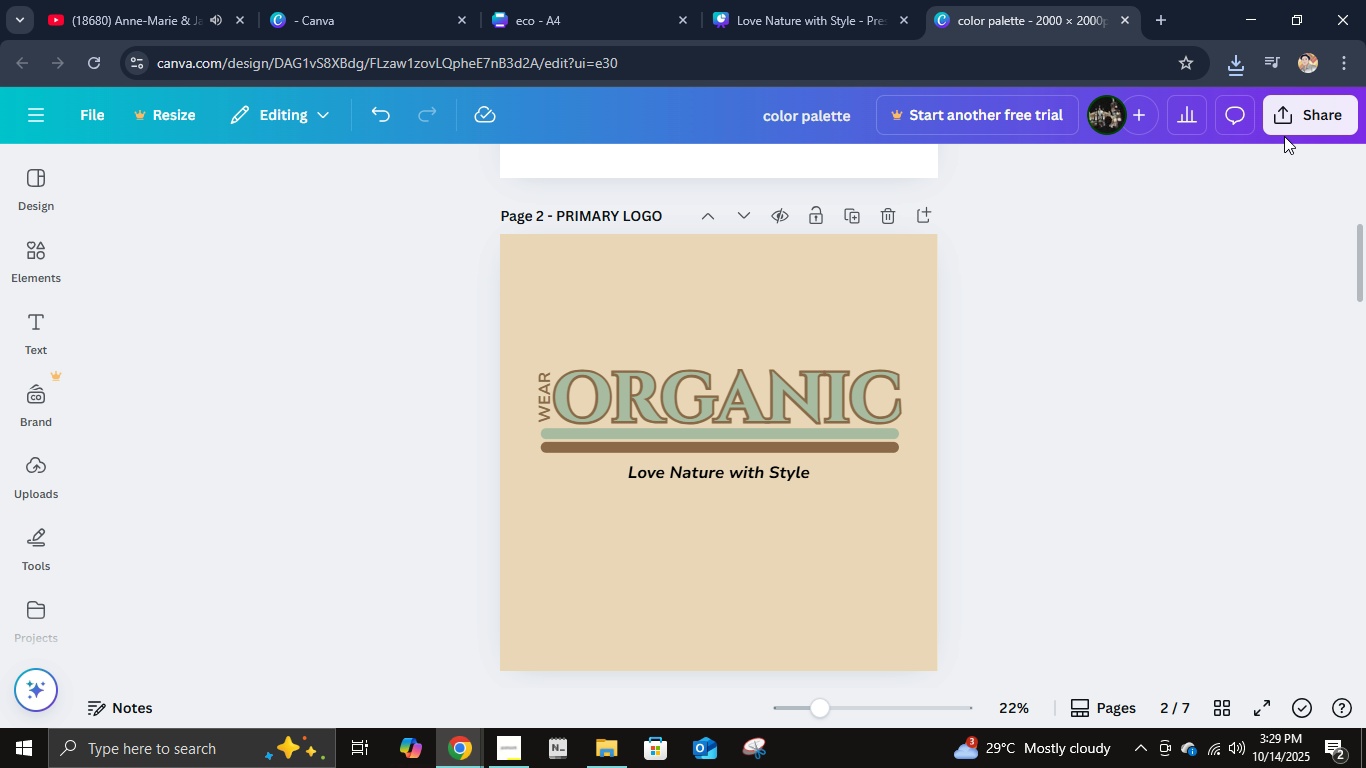 
left_click([1284, 136])
 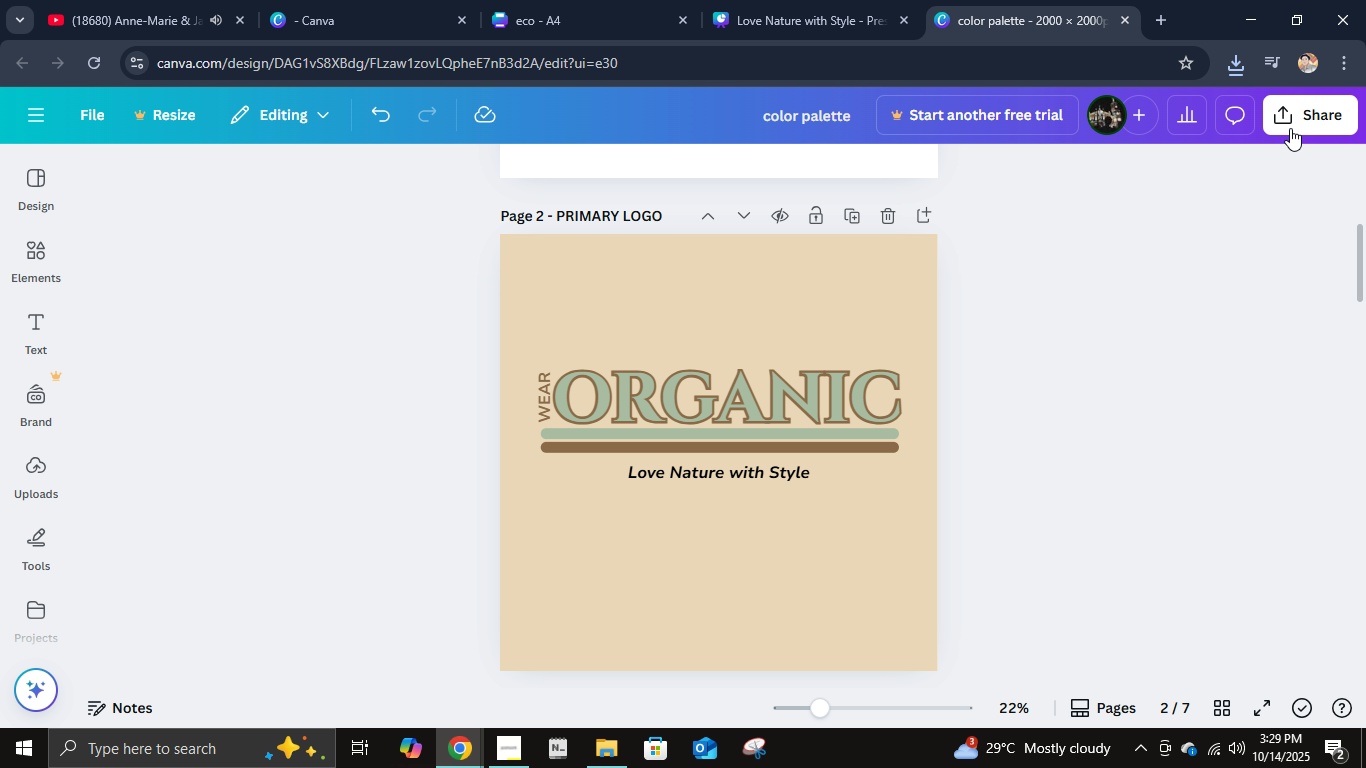 
left_click([1290, 128])
 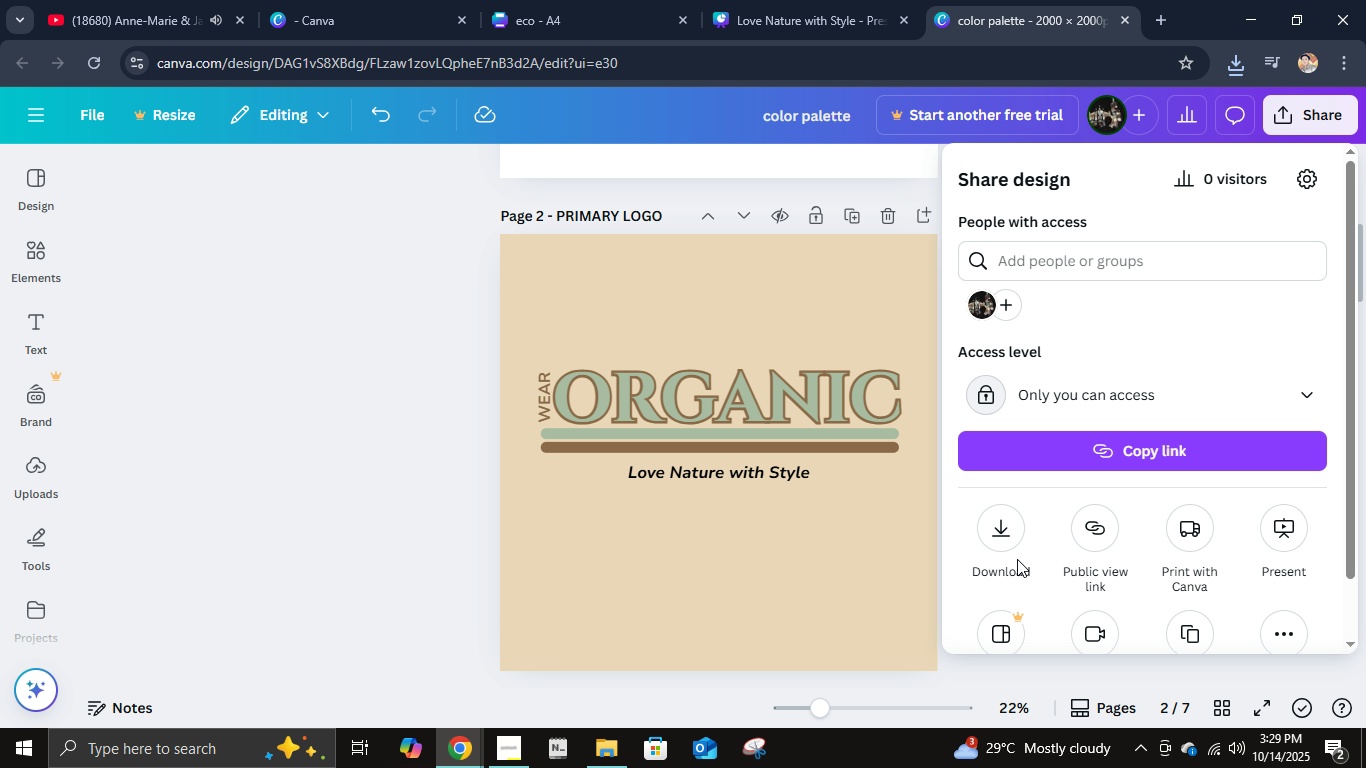 
left_click([1006, 548])
 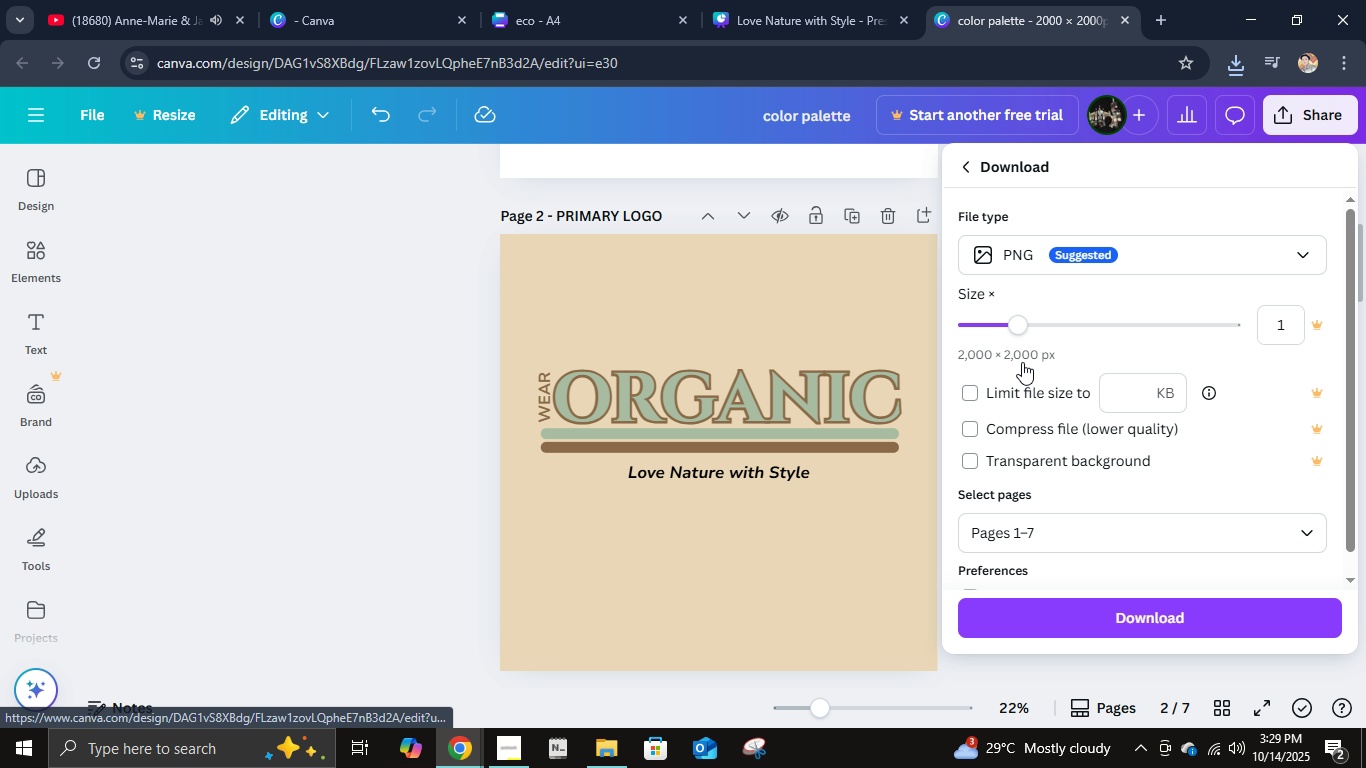 
left_click([1042, 271])
 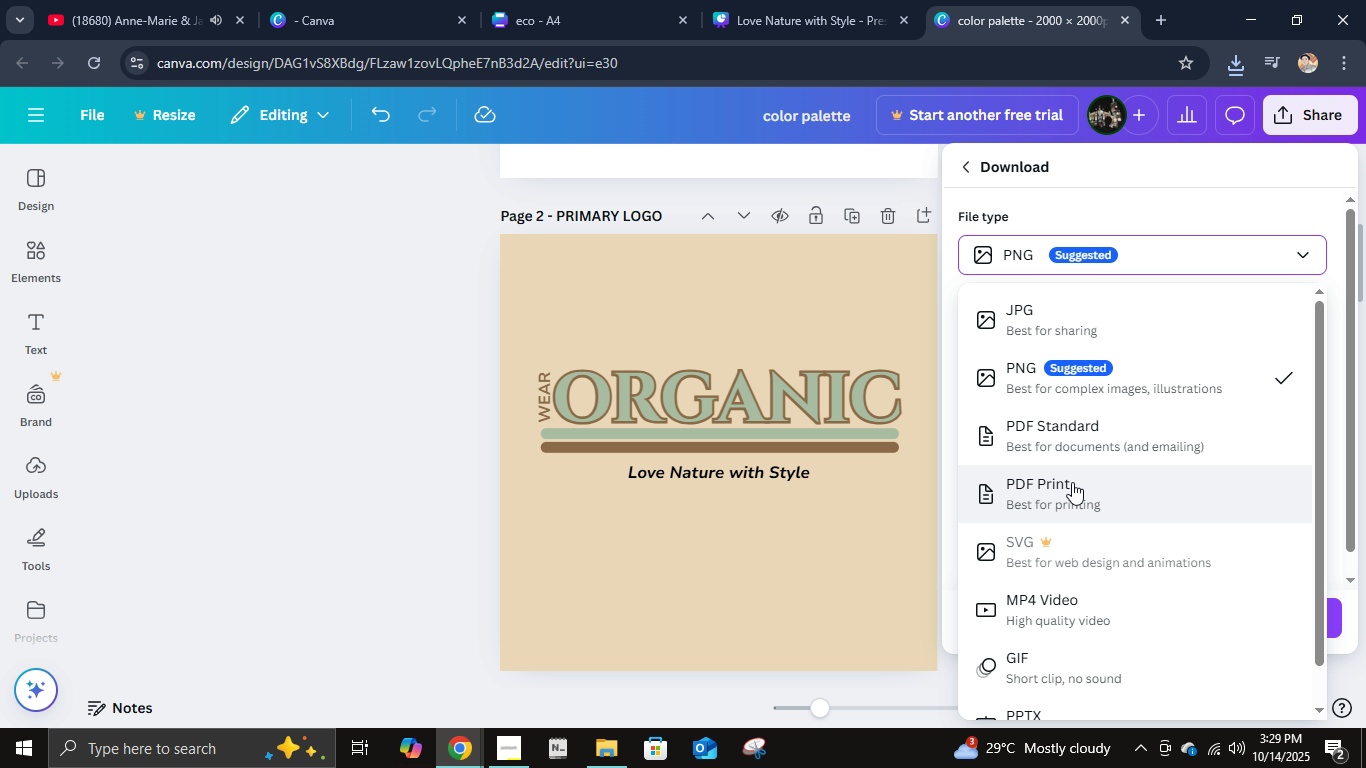 
left_click([1062, 428])
 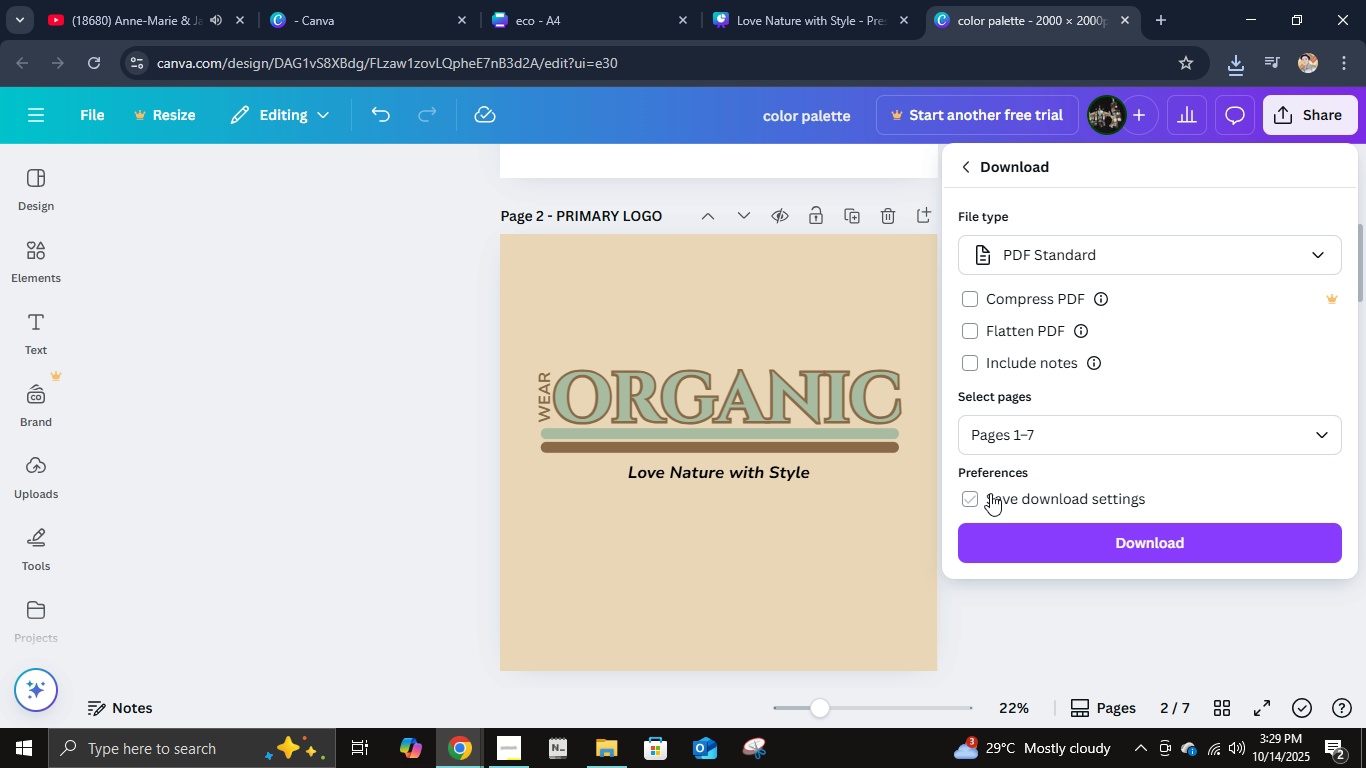 
left_click([985, 441])
 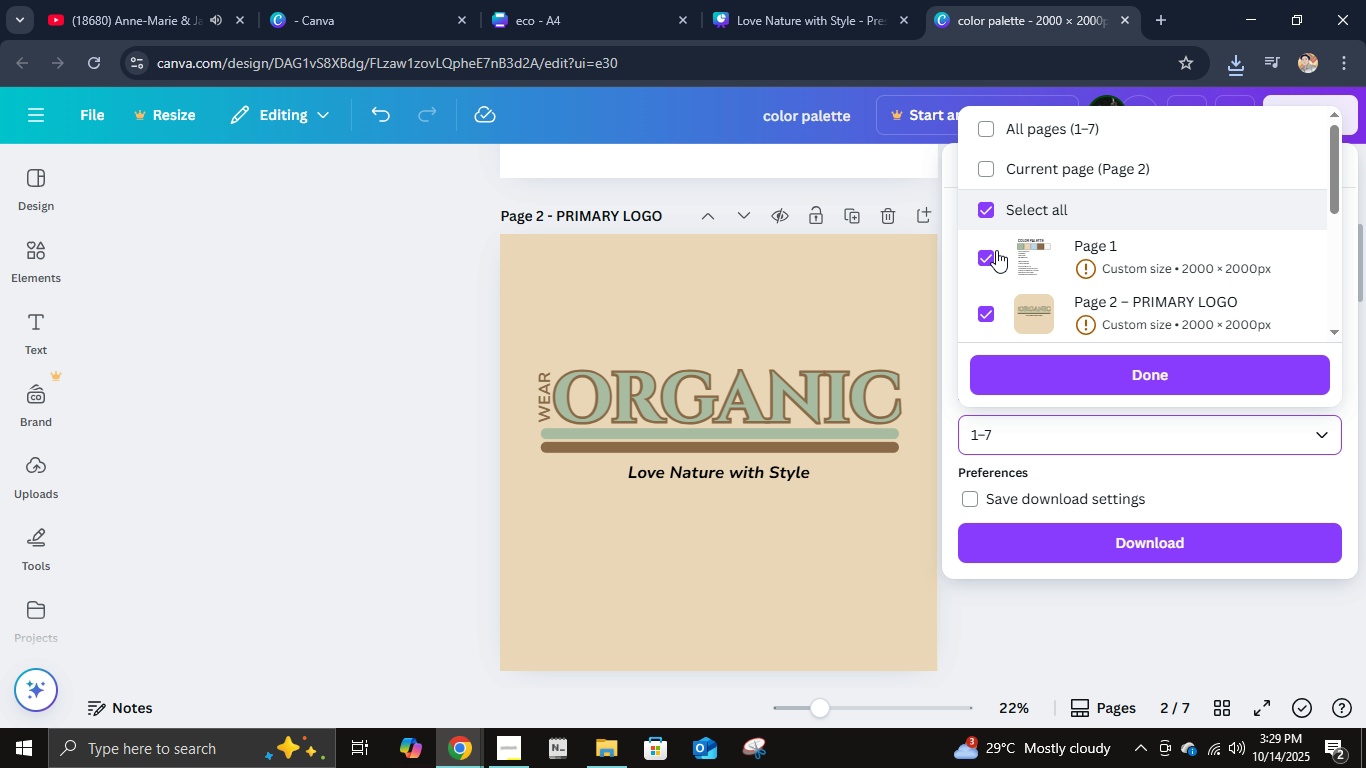 
left_click([998, 253])
 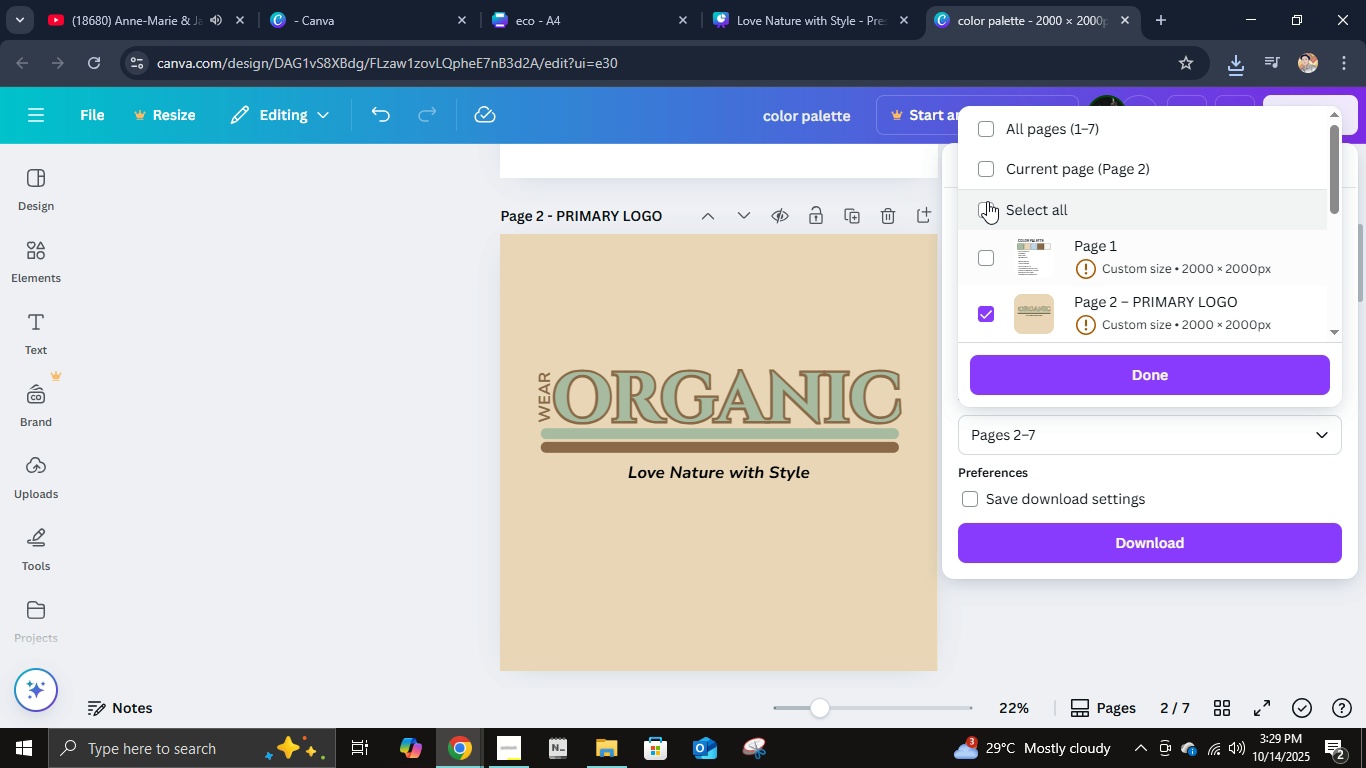 
double_click([987, 201])
 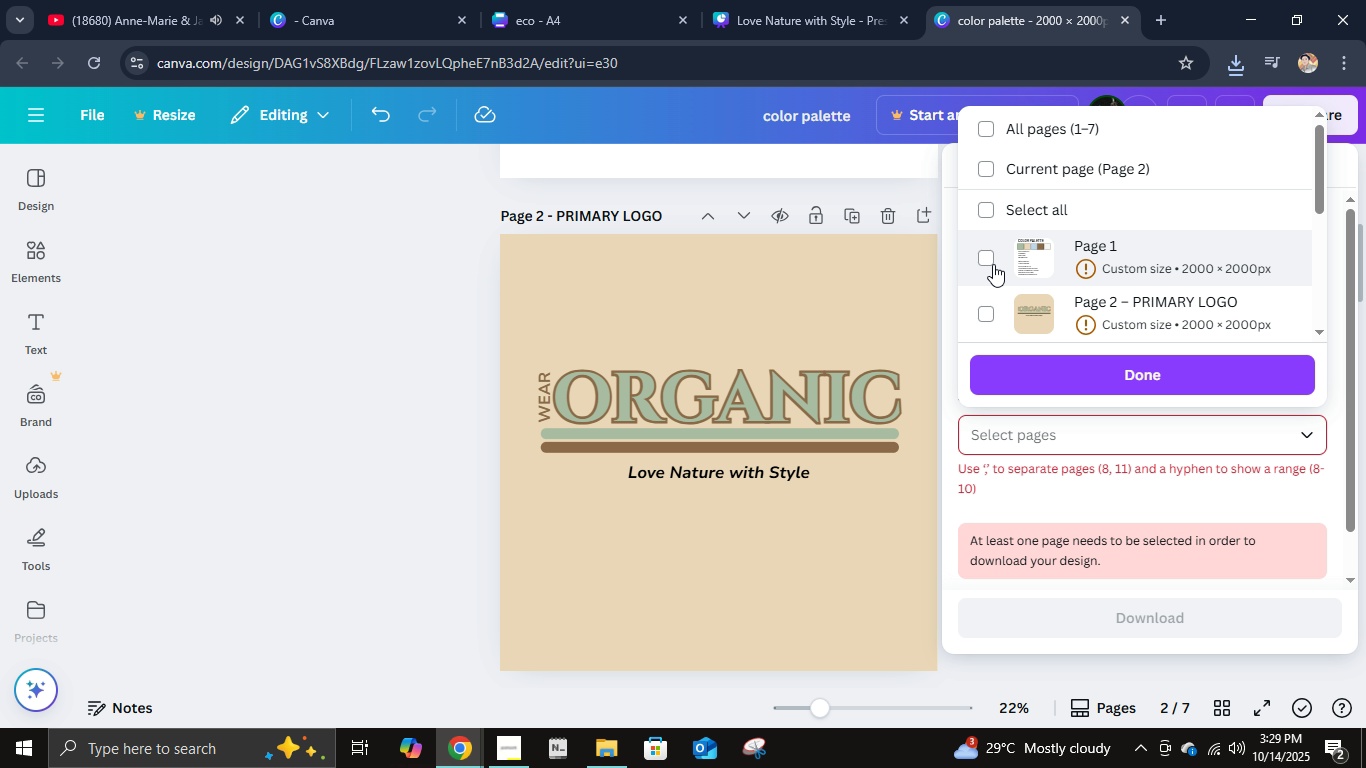 
left_click([993, 264])
 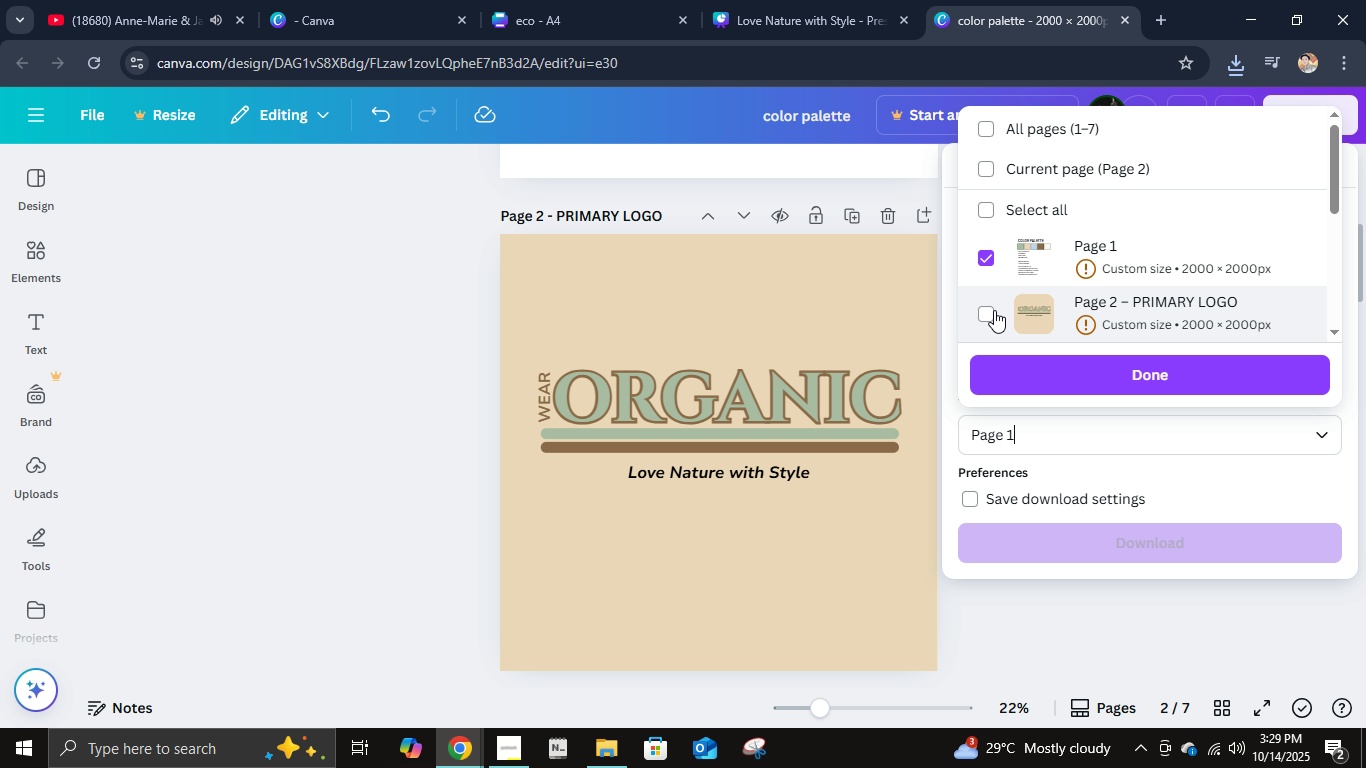 
double_click([994, 310])
 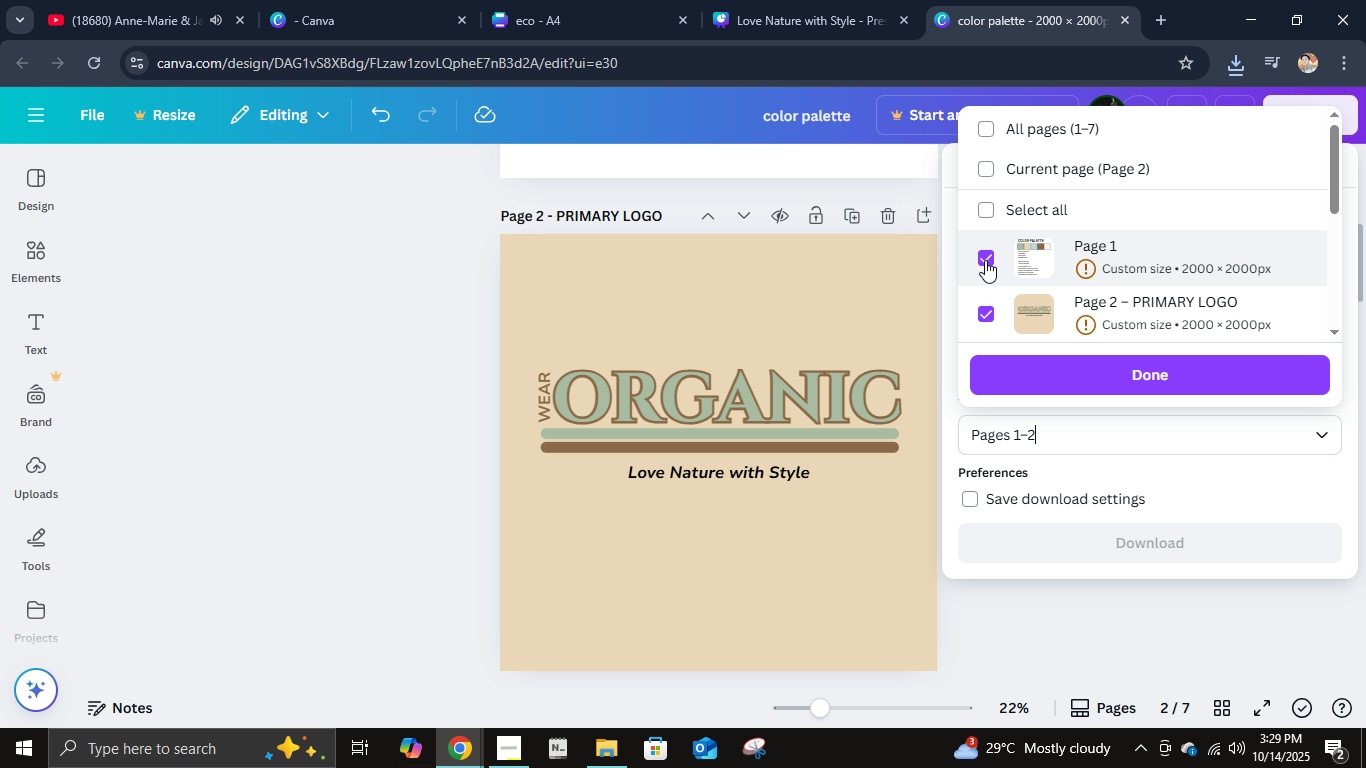 
triple_click([985, 260])
 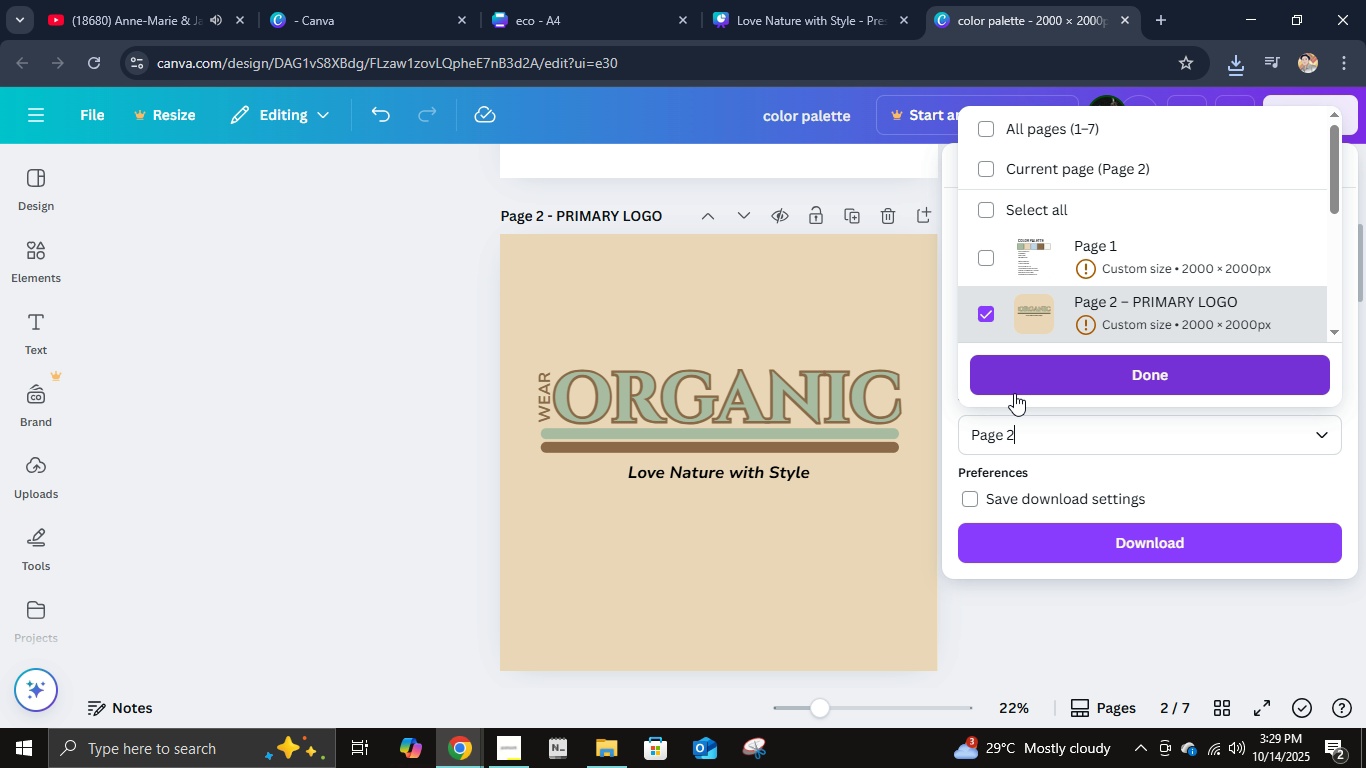 
left_click([1014, 393])
 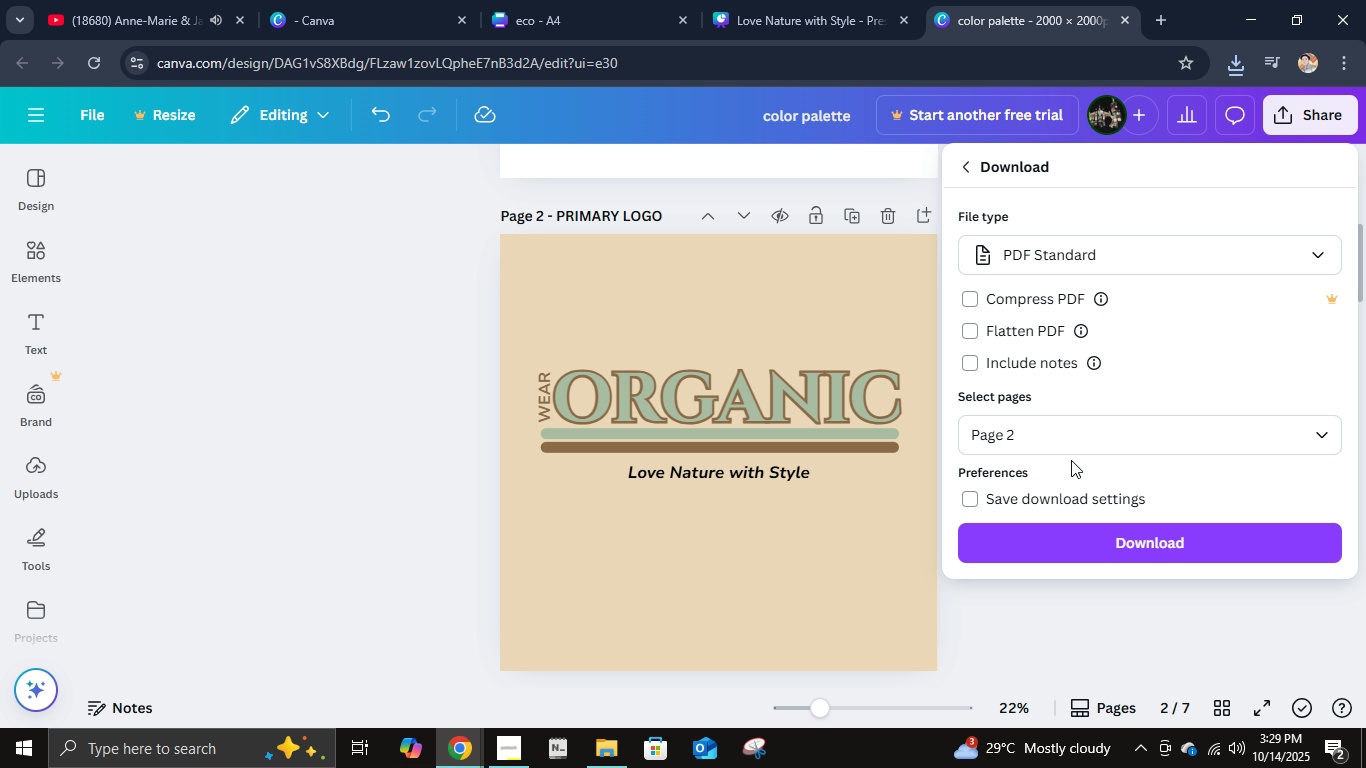 
left_click([1115, 441])
 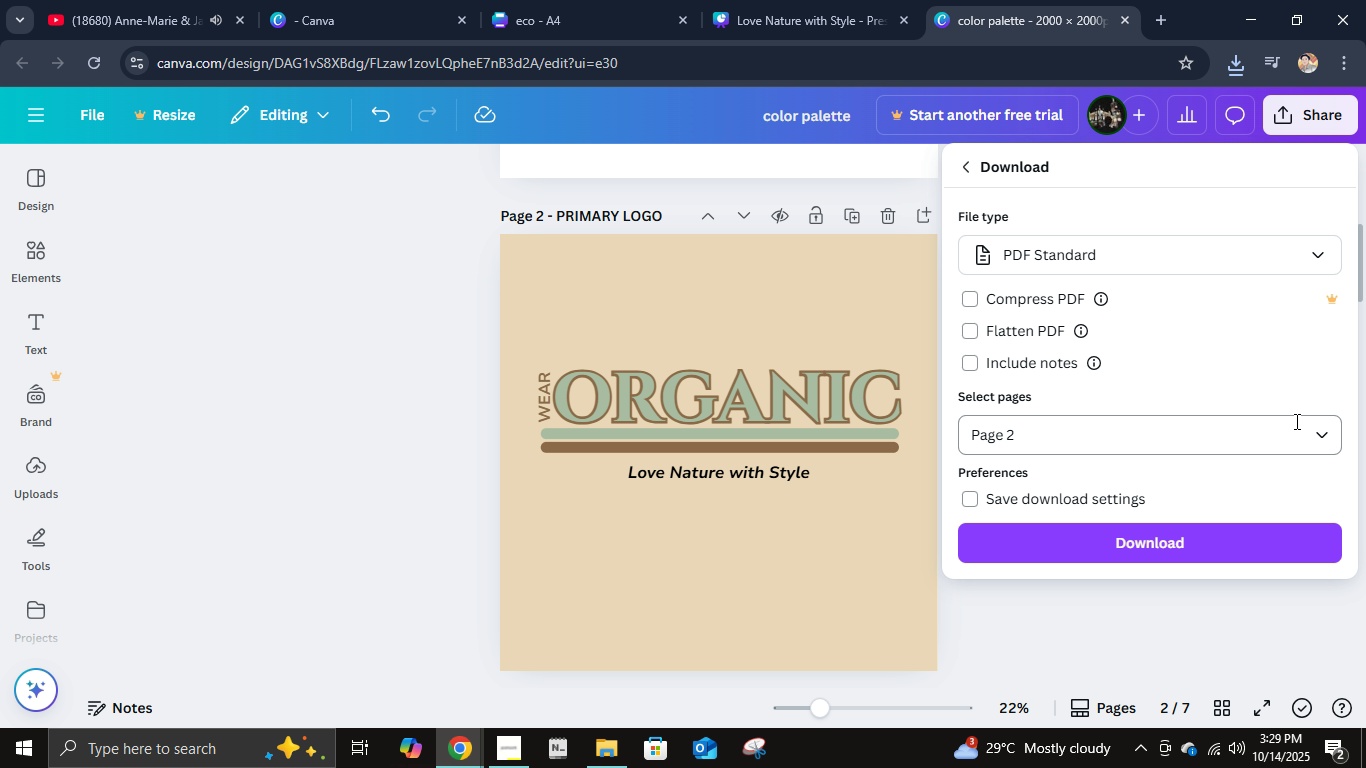 
left_click([1306, 428])
 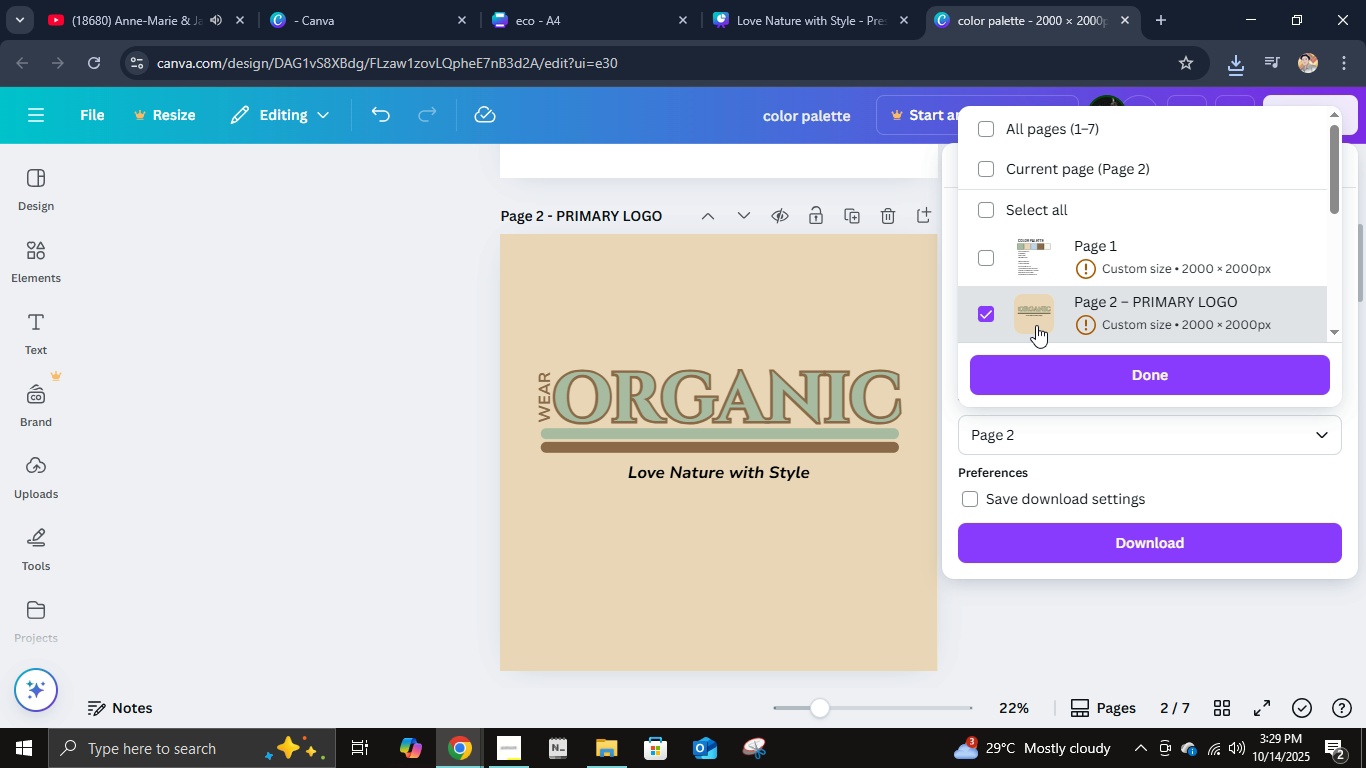 
scroll: coordinate [1039, 312], scroll_direction: down, amount: 1.0
 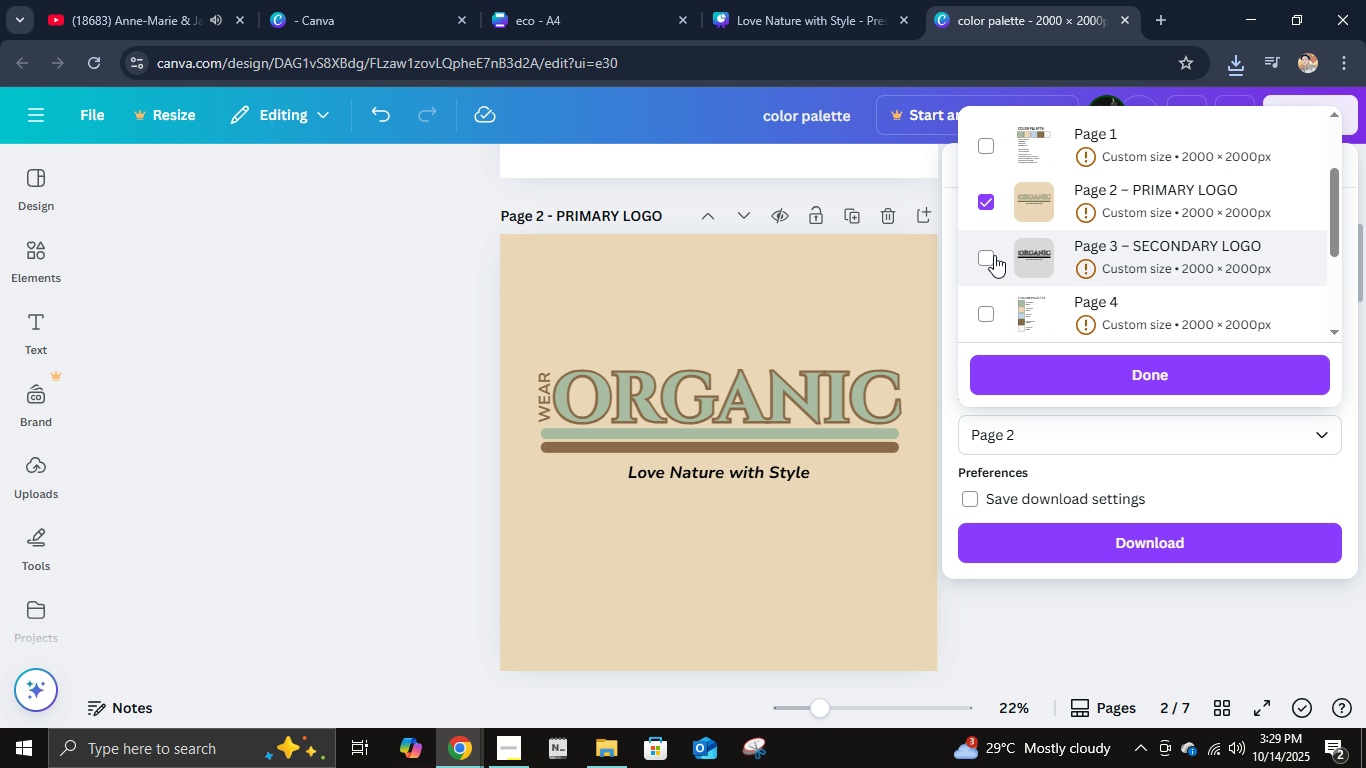 
left_click([994, 255])
 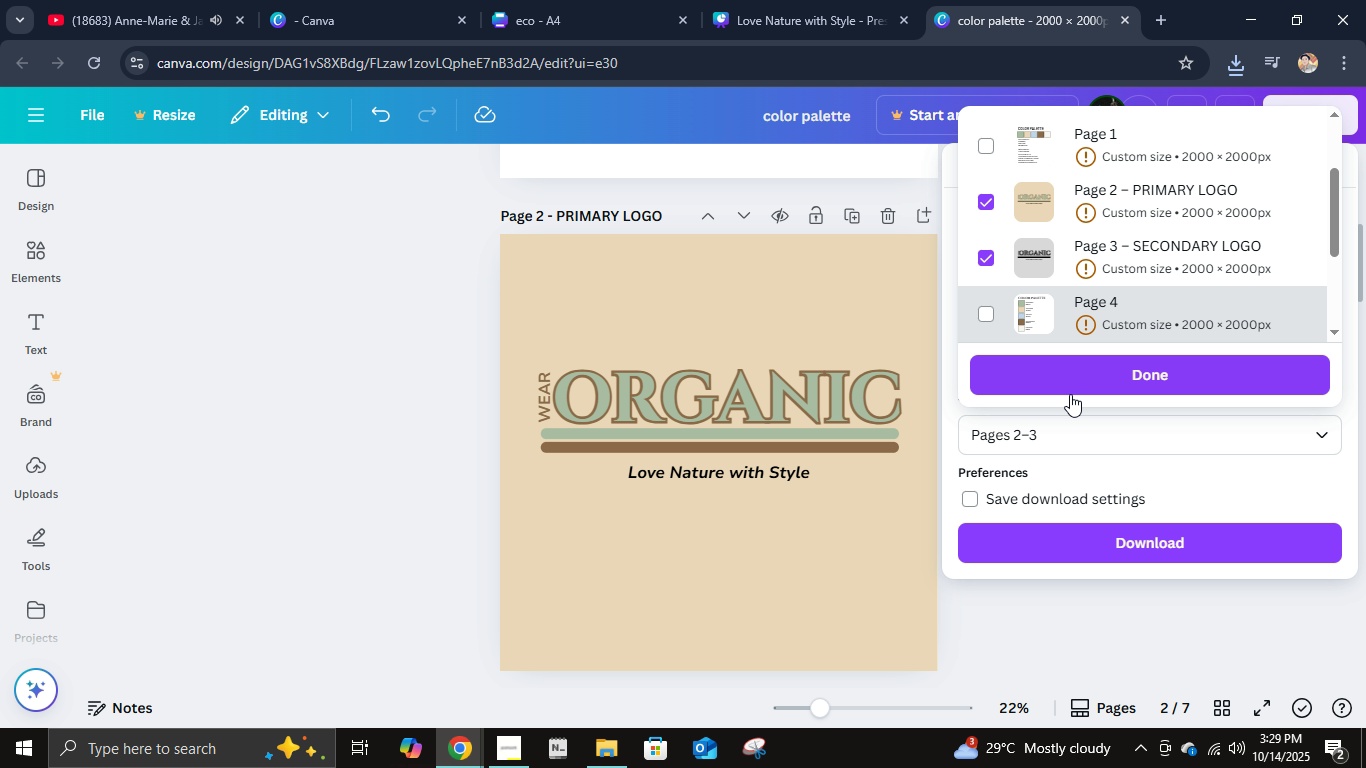 
double_click([1070, 393])
 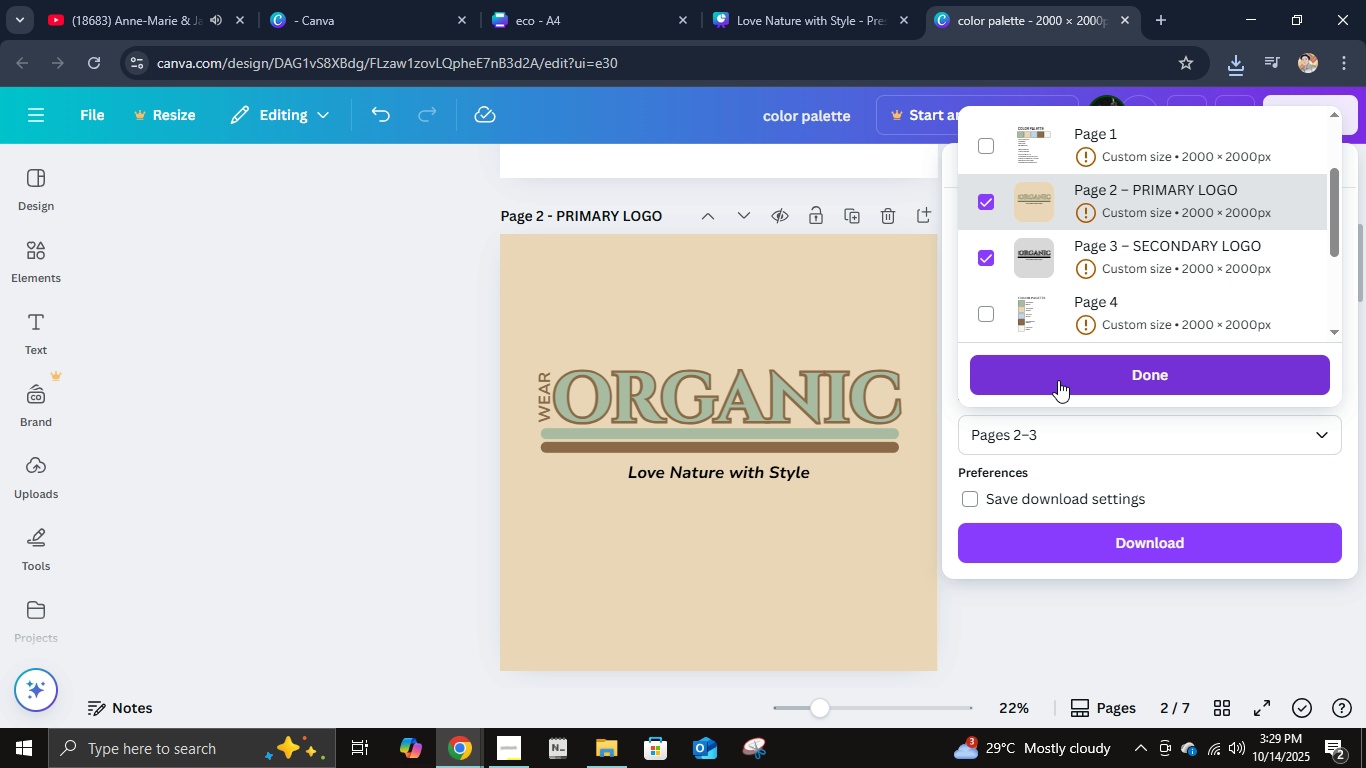 
left_click([1058, 379])
 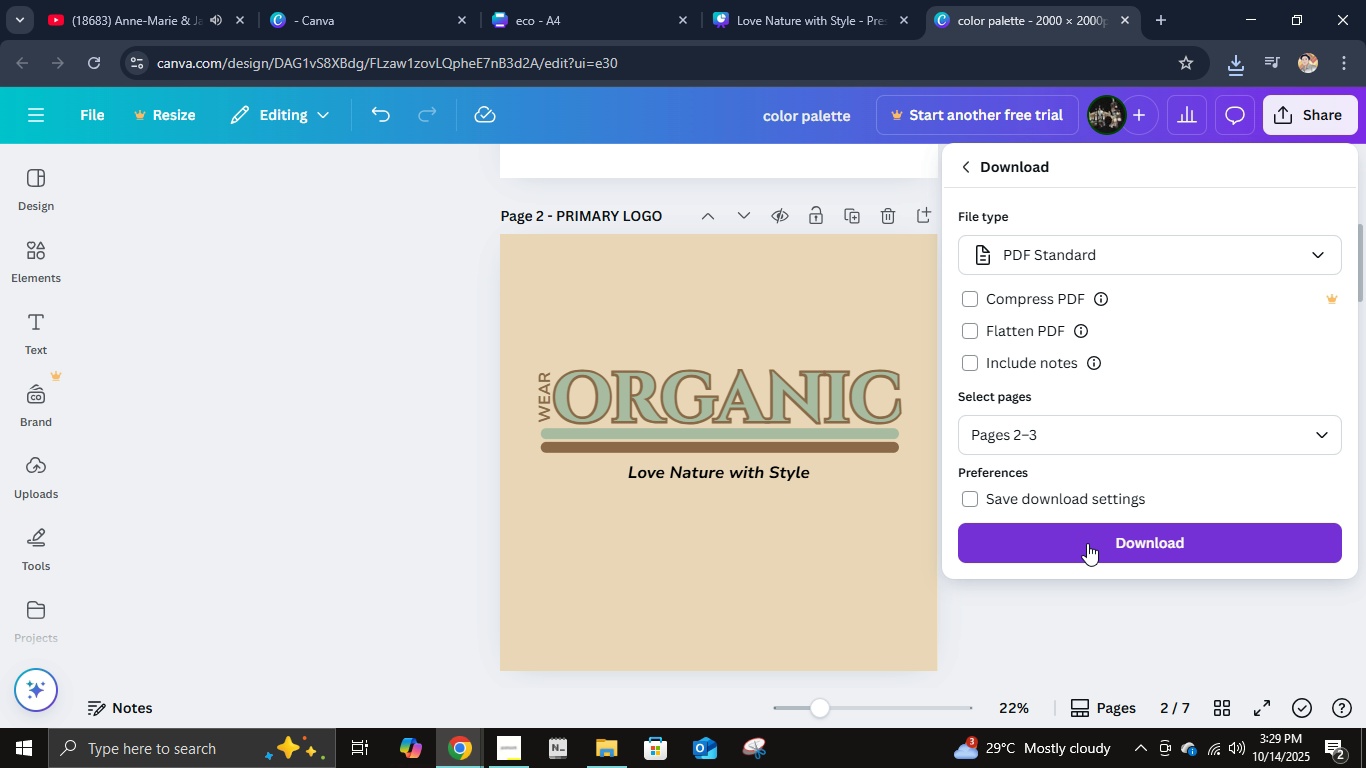 
left_click([1087, 543])
 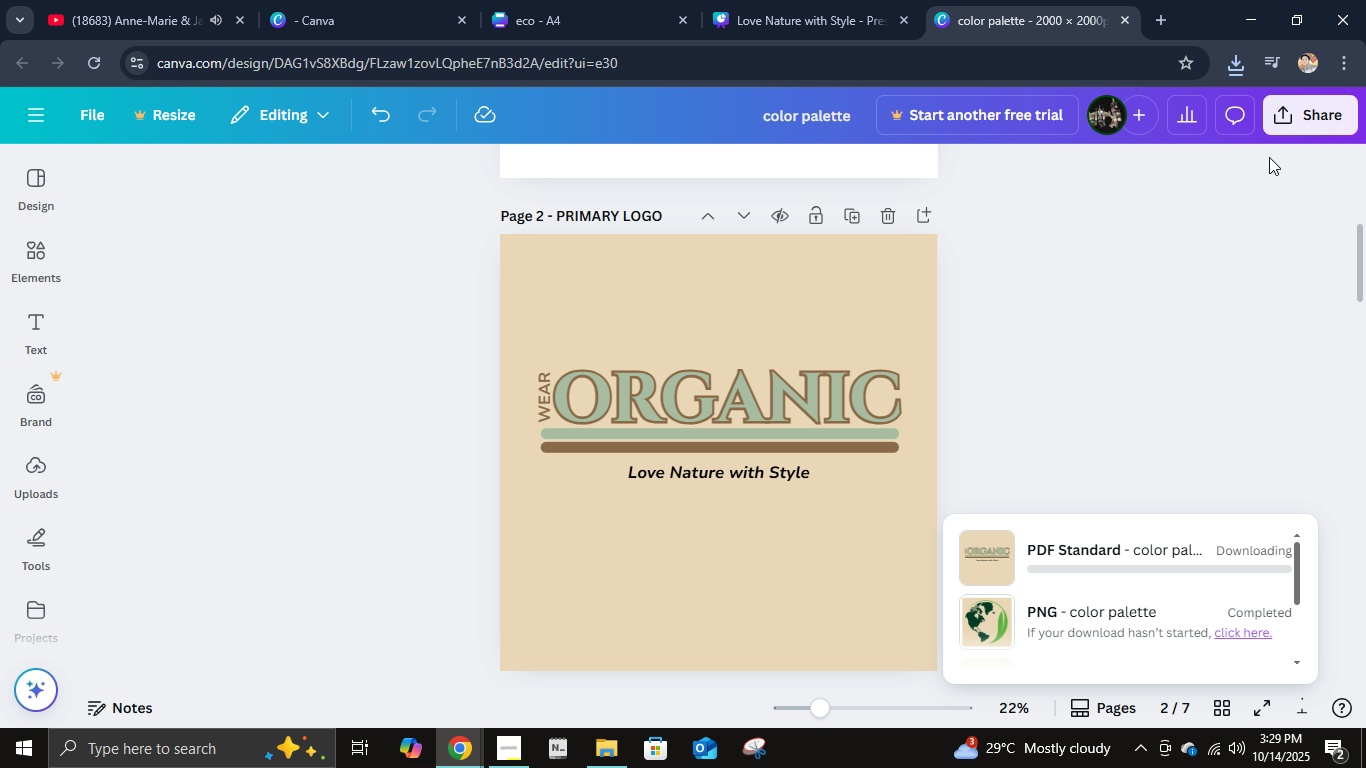 
left_click([1293, 117])
 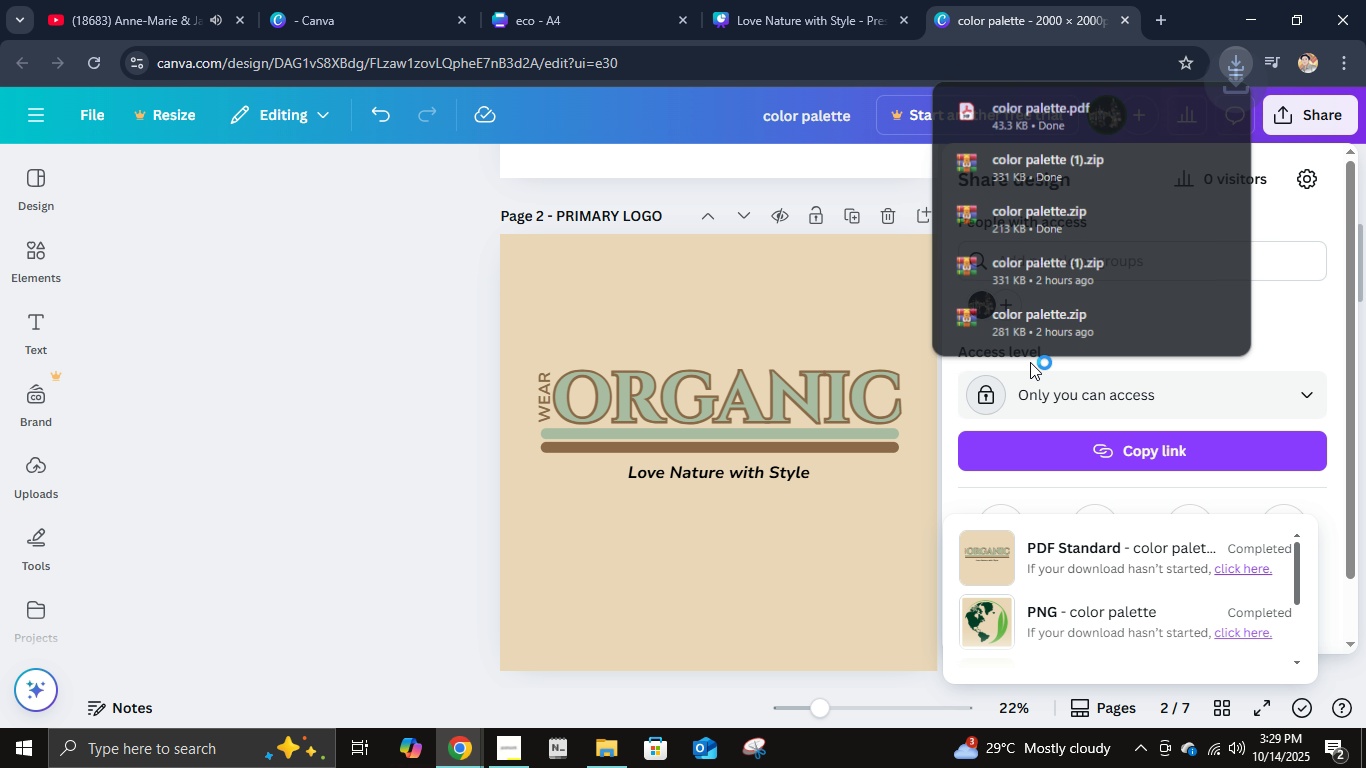 
scroll: coordinate [1130, 403], scroll_direction: down, amount: 1.0
 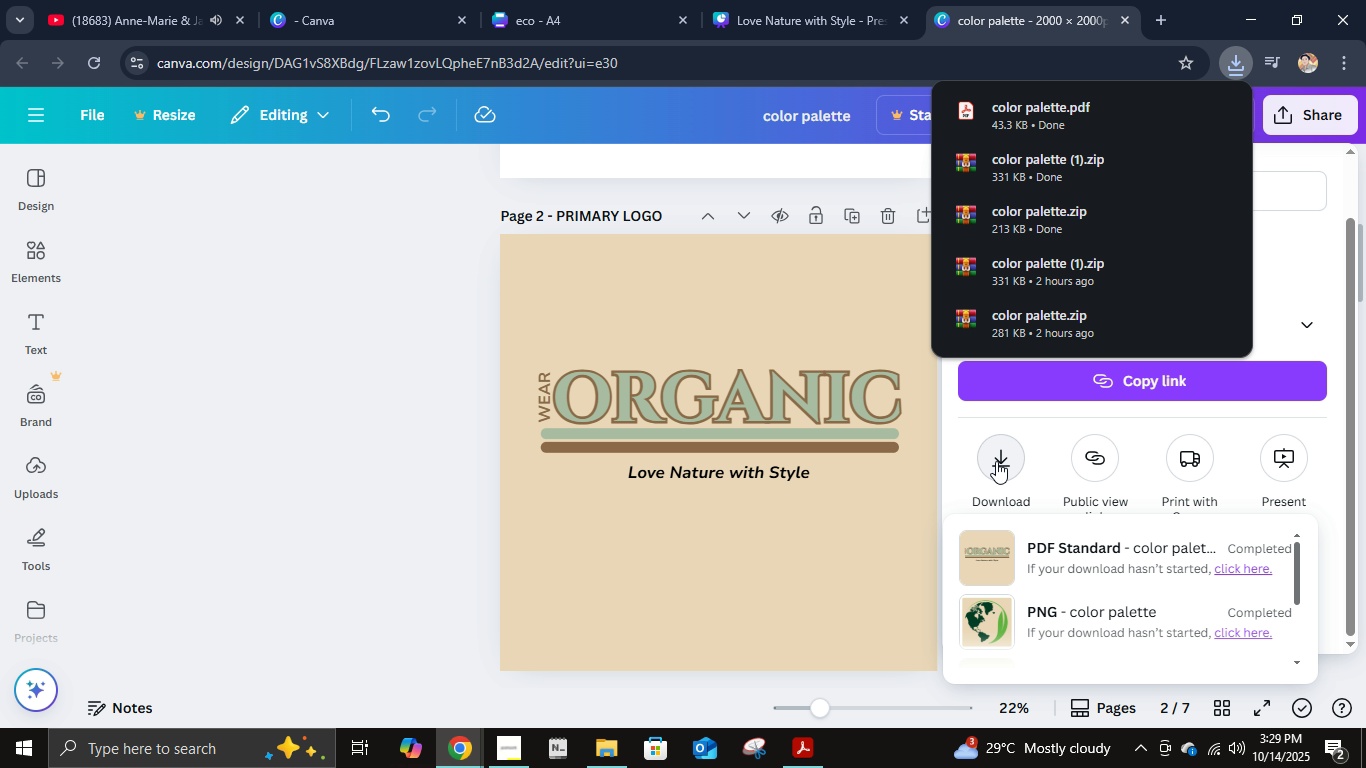 
double_click([996, 461])
 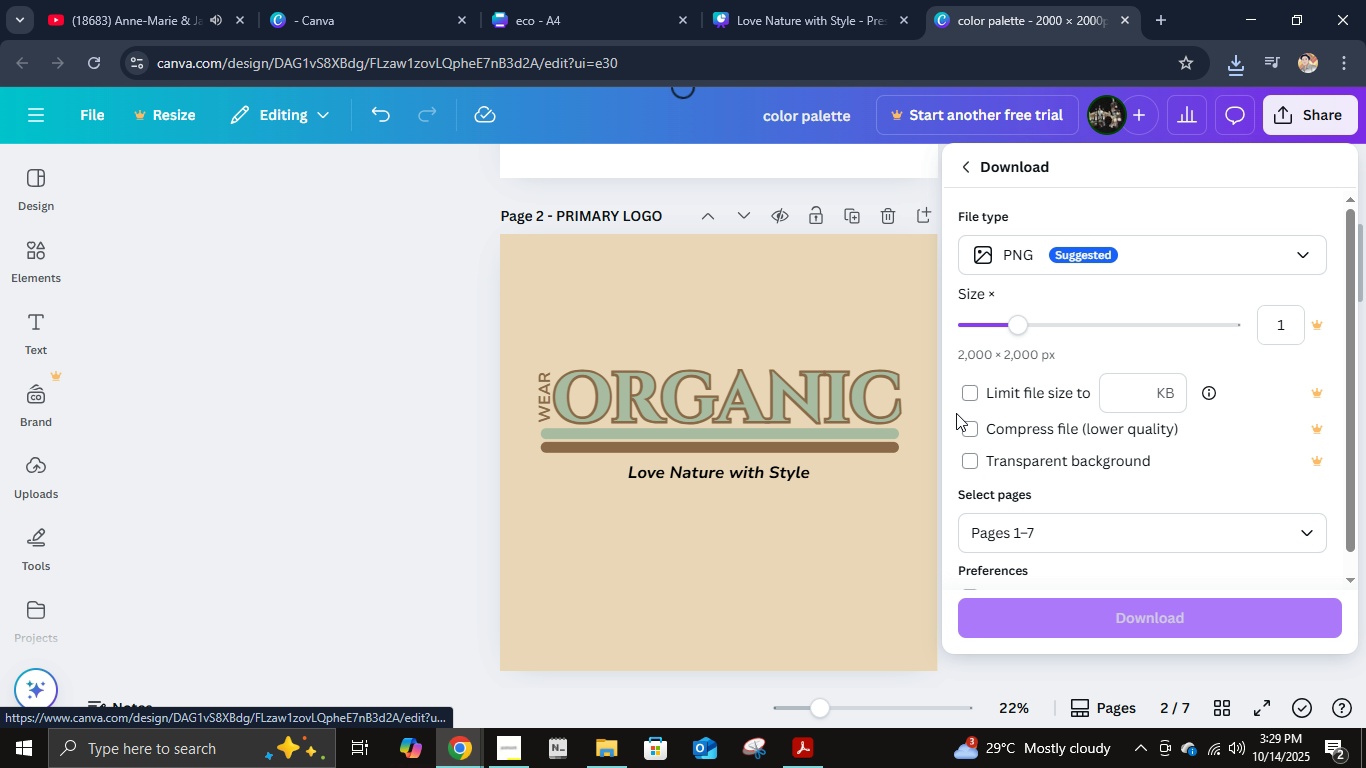 
scroll: coordinate [978, 383], scroll_direction: down, amount: 1.0
 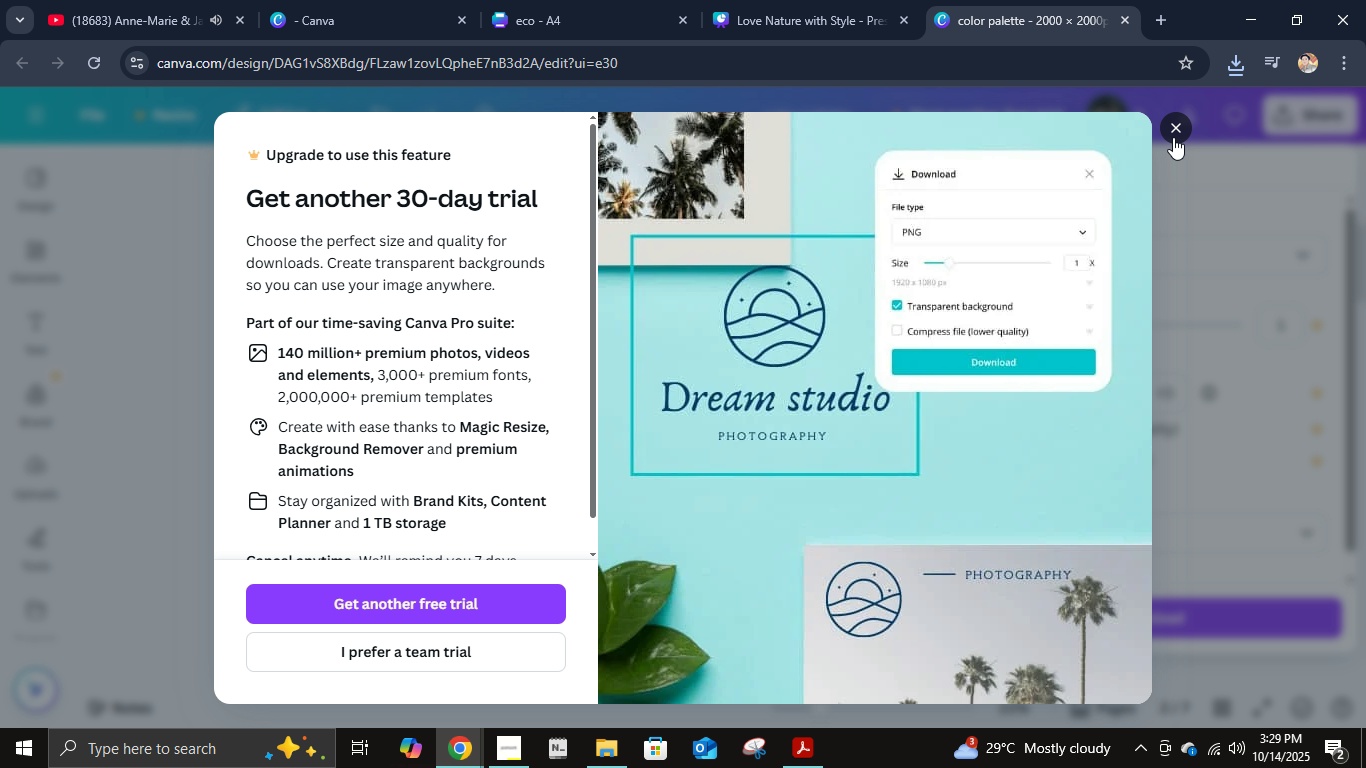 
left_click([1175, 130])
 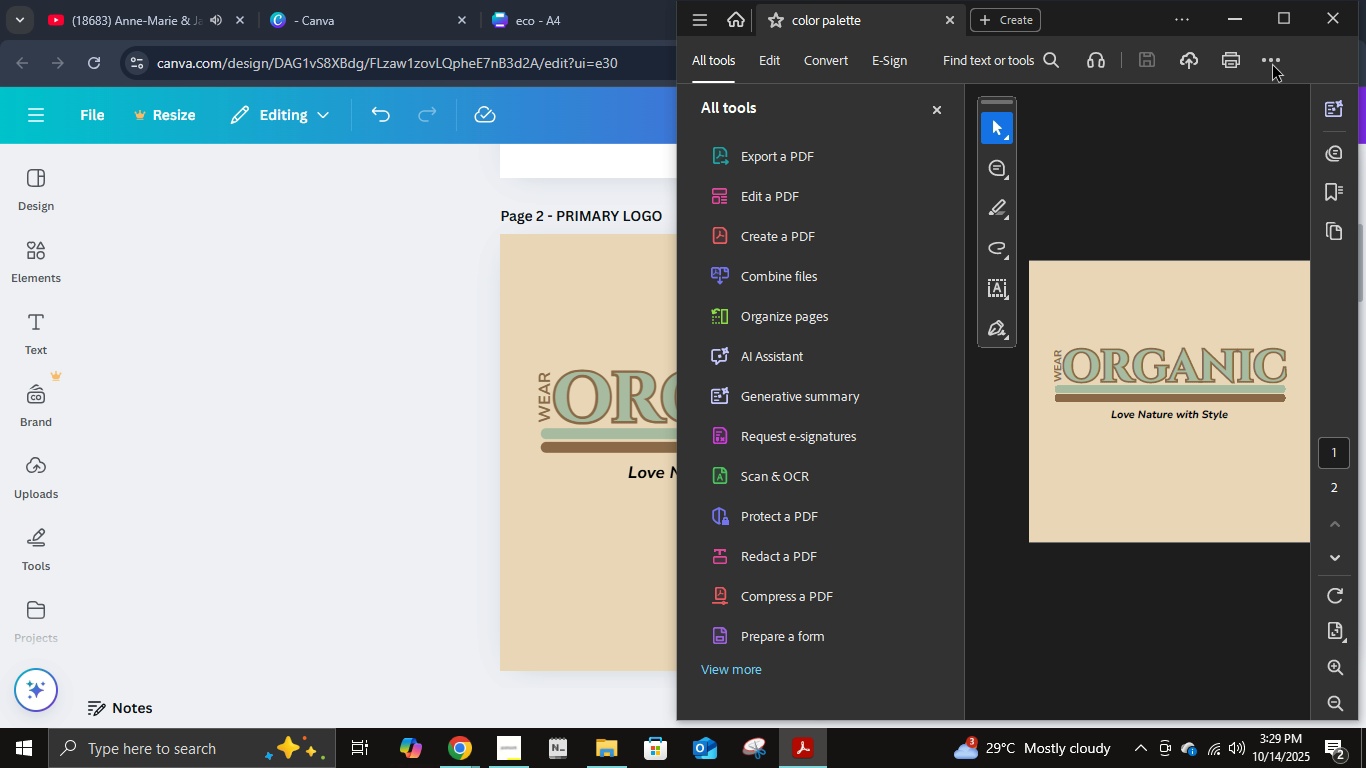 
left_click([1321, 16])
 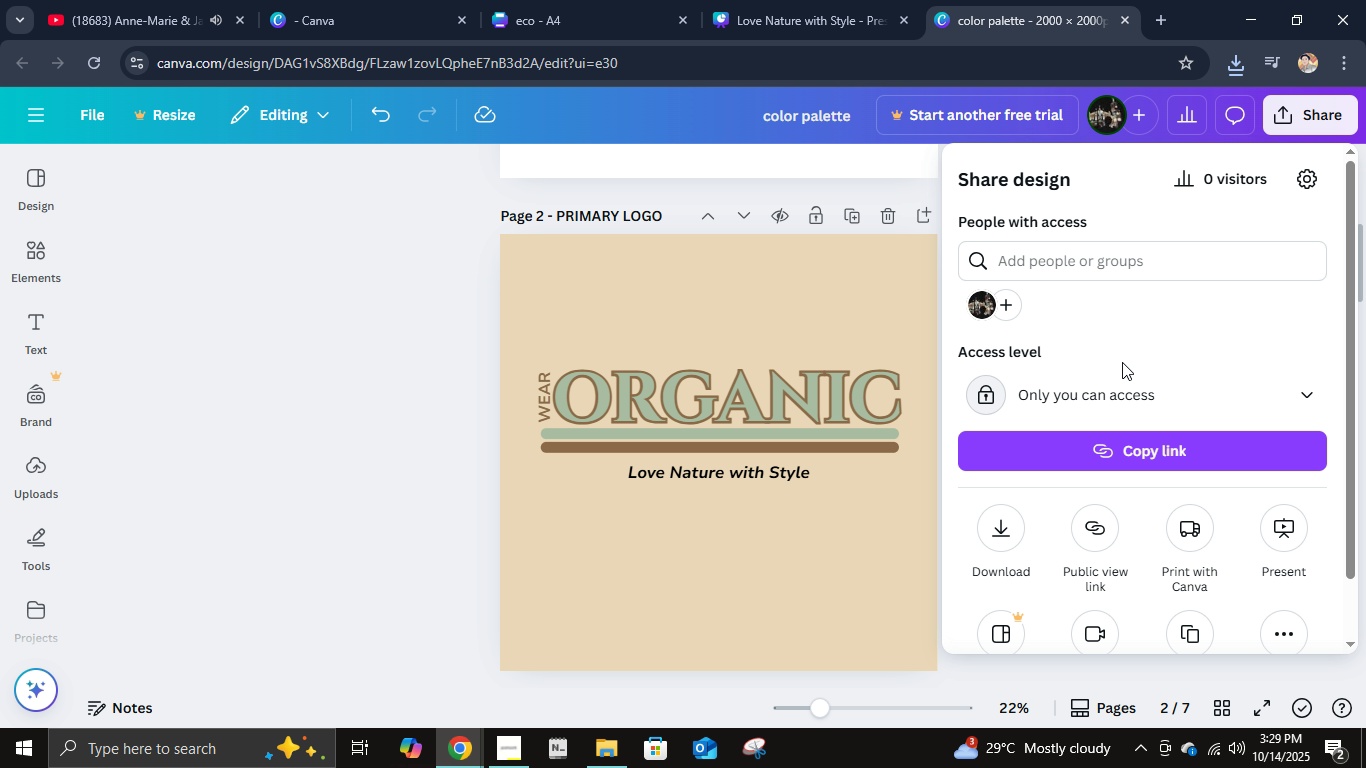 
left_click([991, 529])
 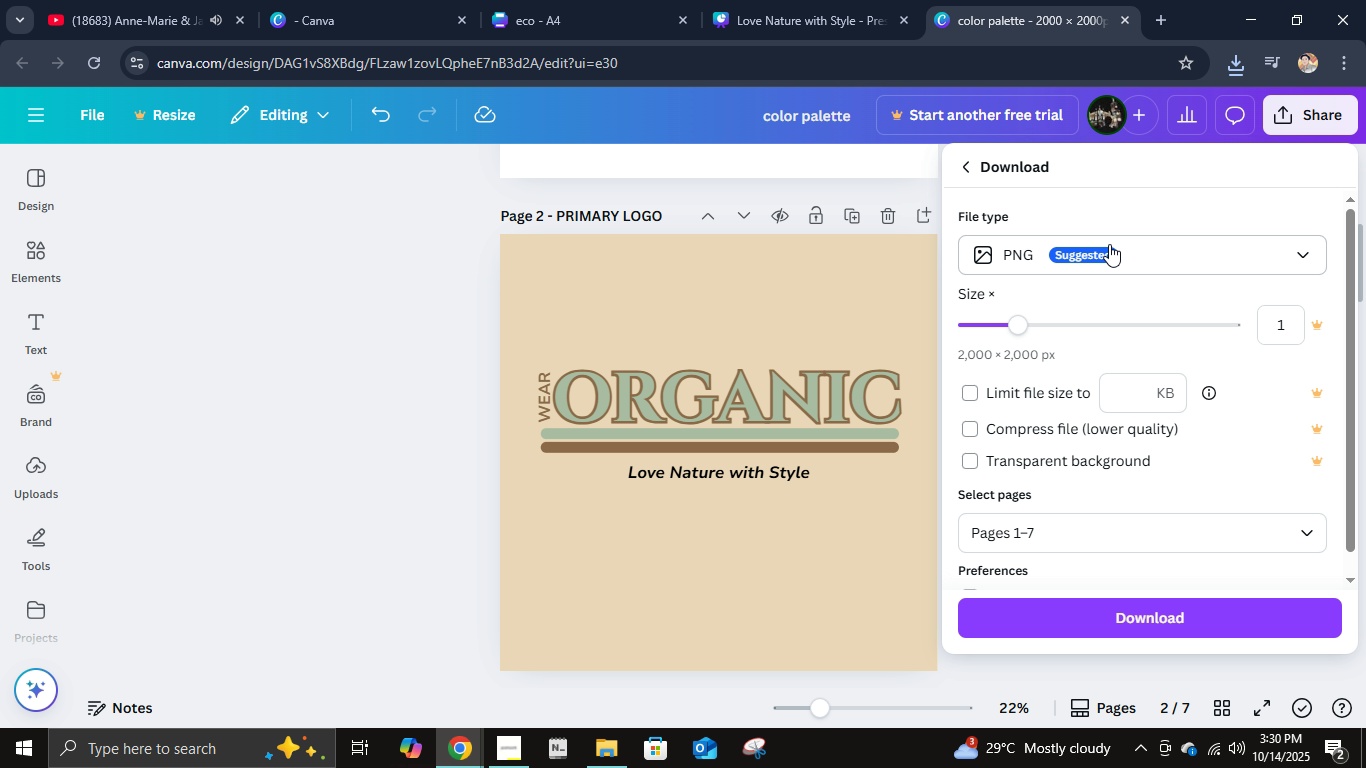 
left_click([1112, 239])
 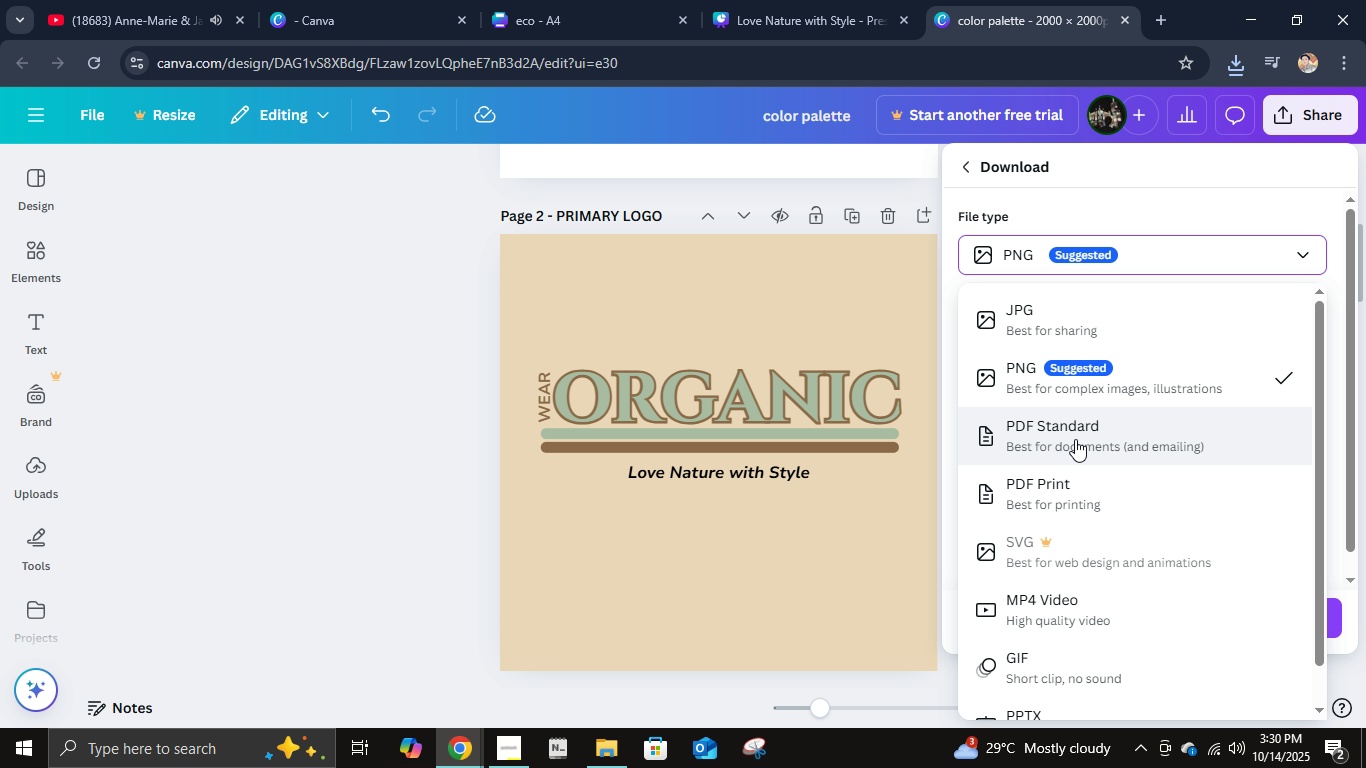 
left_click([1075, 439])
 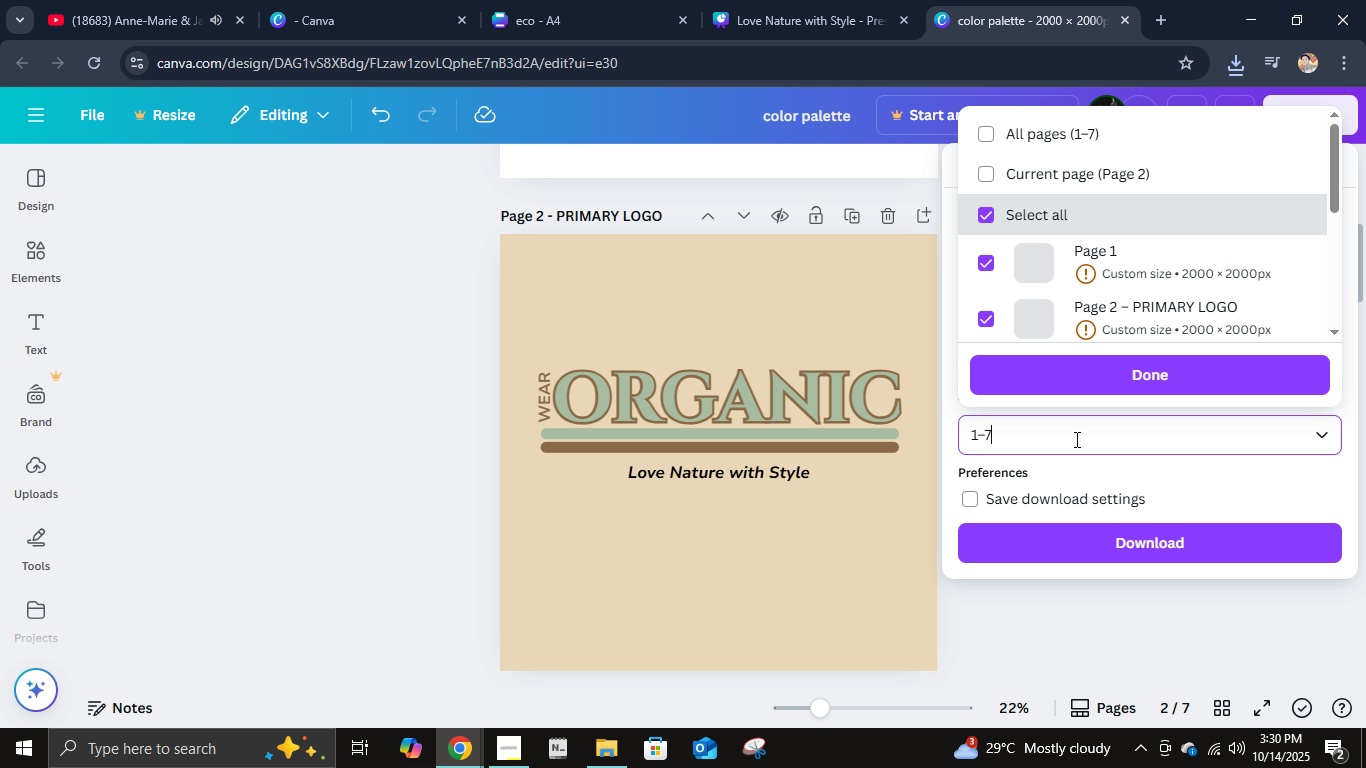 
left_click([1075, 439])
 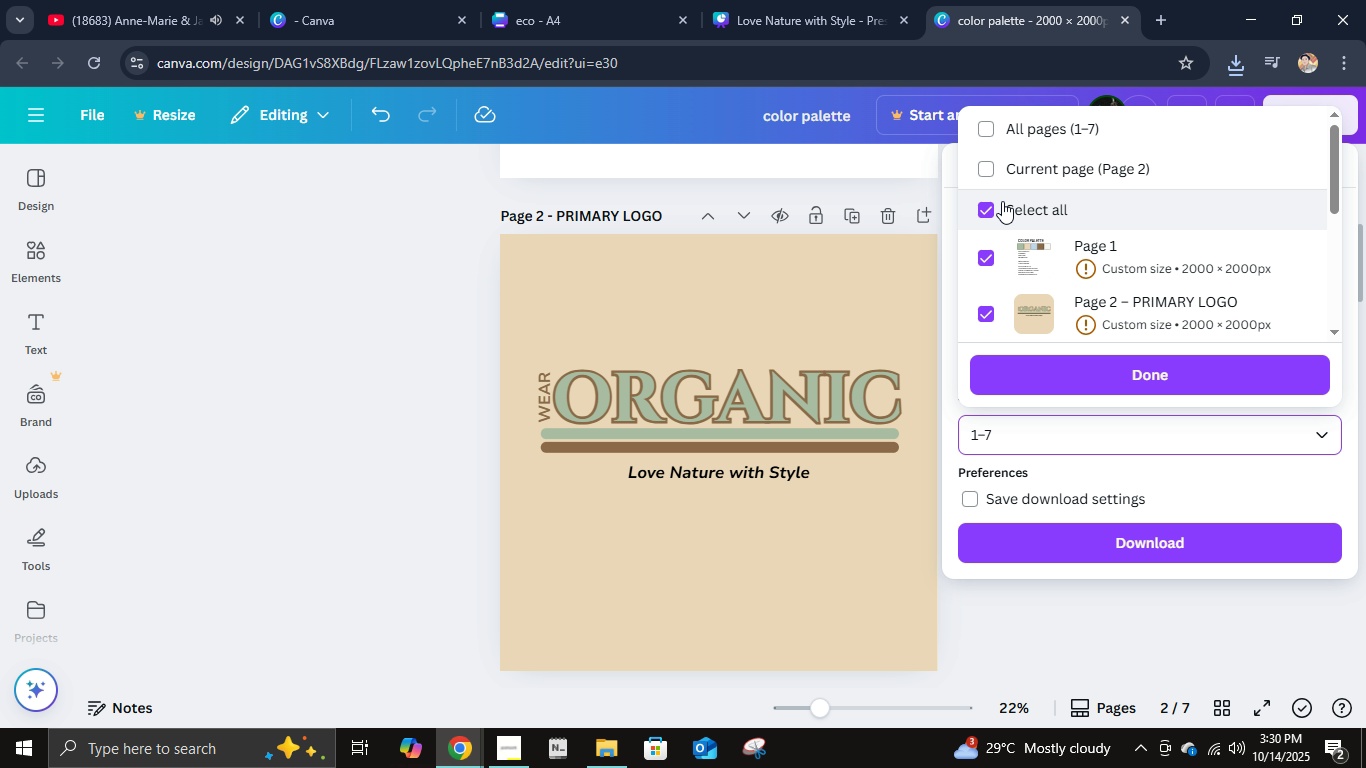 
left_click([1001, 202])
 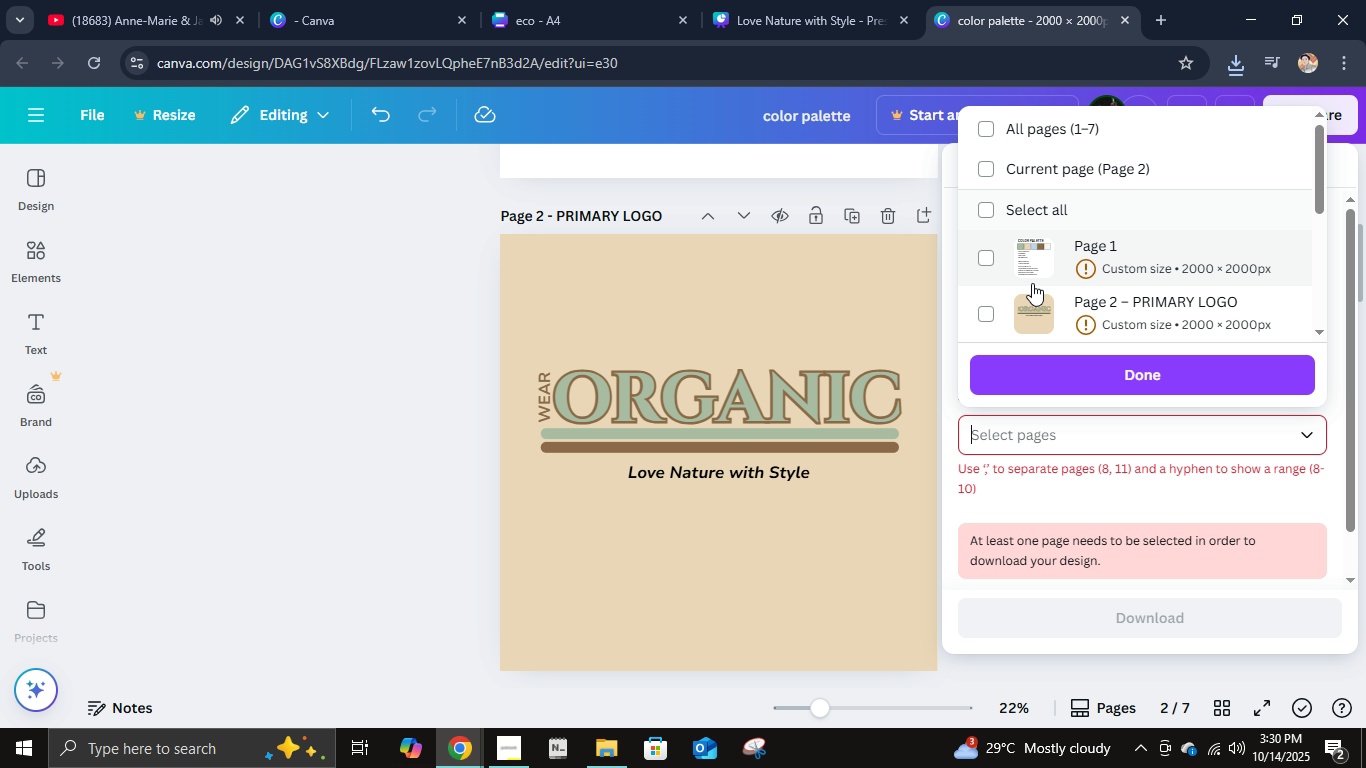 
scroll: coordinate [1038, 292], scroll_direction: down, amount: 2.0
 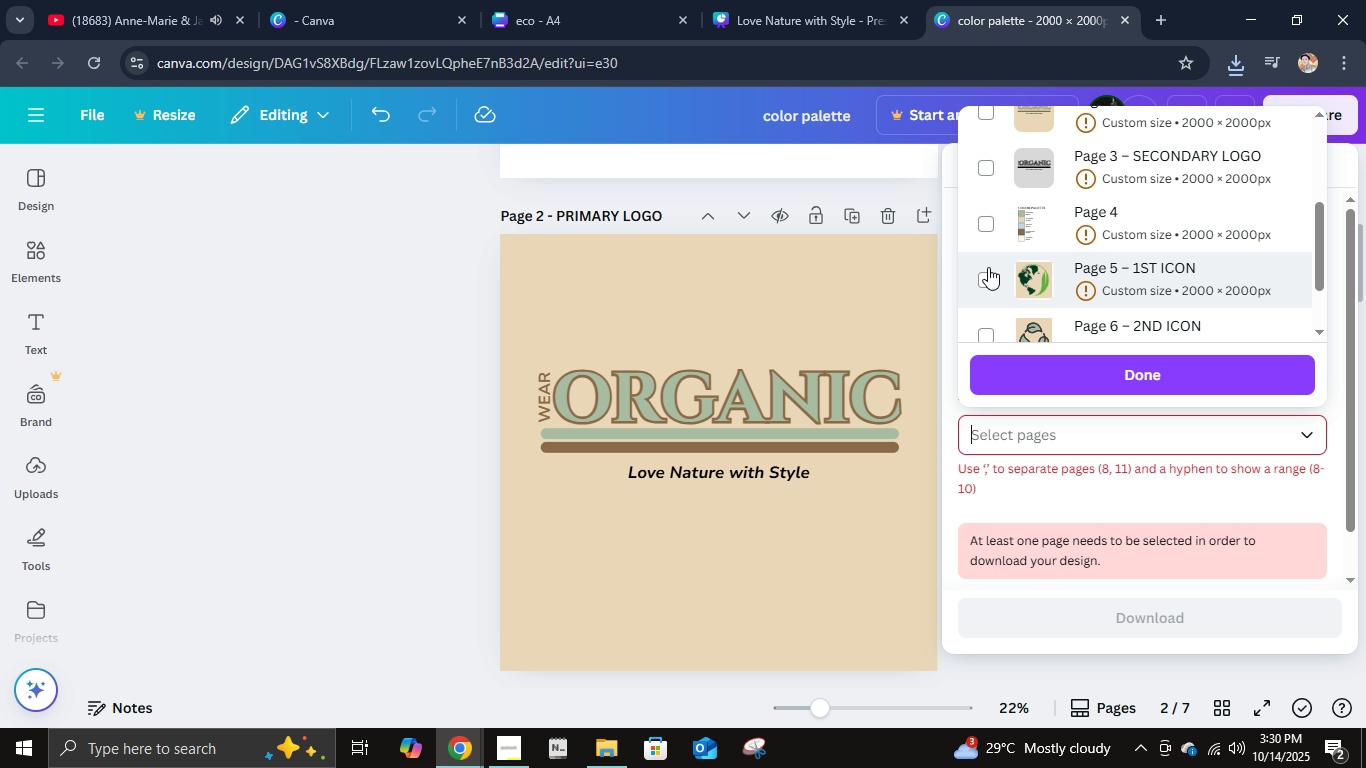 
left_click([988, 267])
 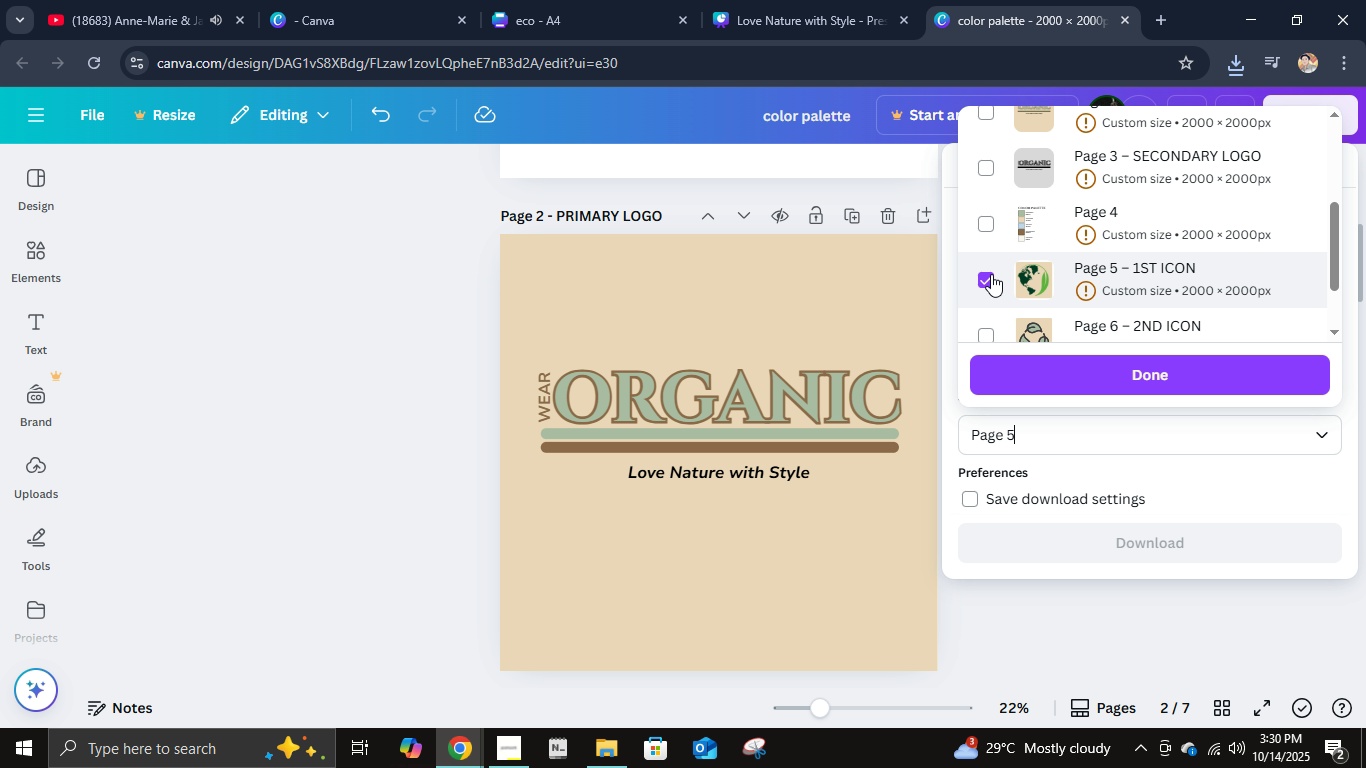 
scroll: coordinate [991, 274], scroll_direction: down, amount: 1.0
 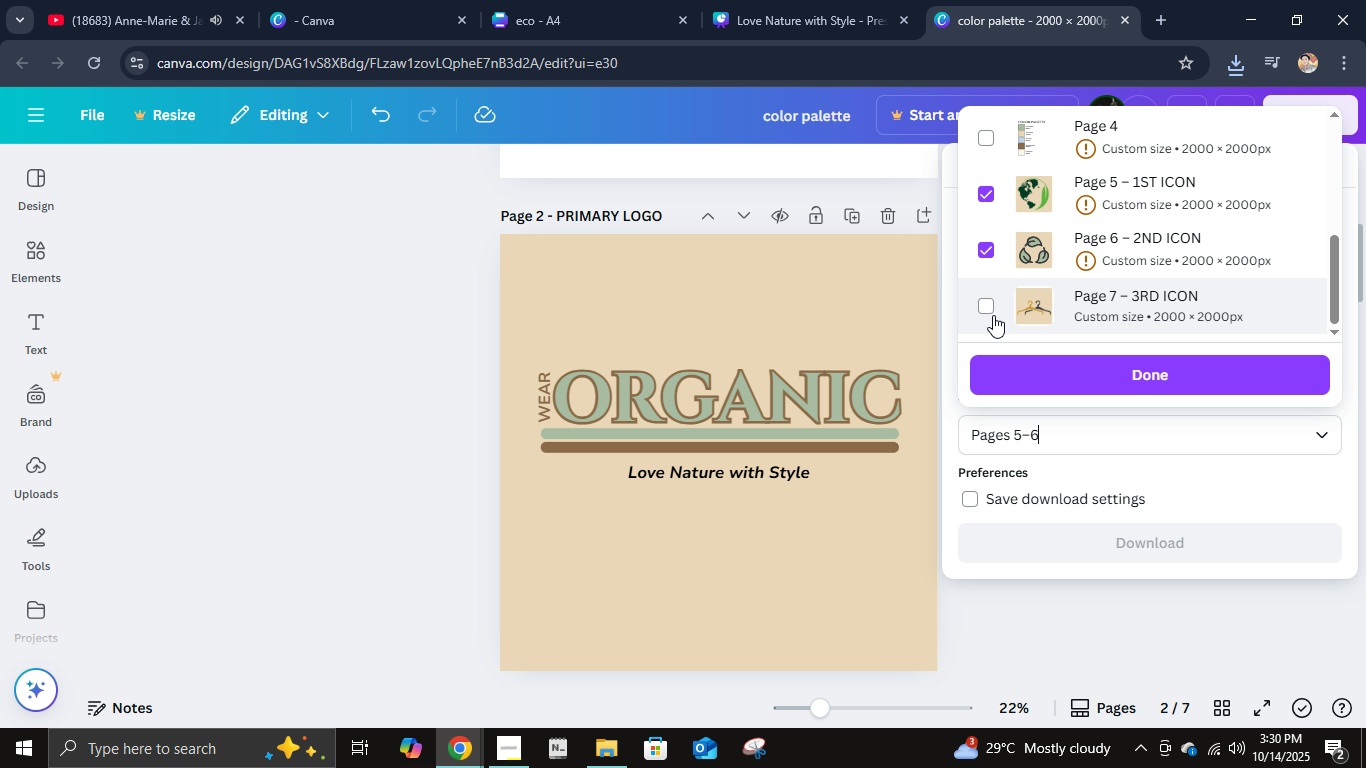 
left_click([992, 309])
 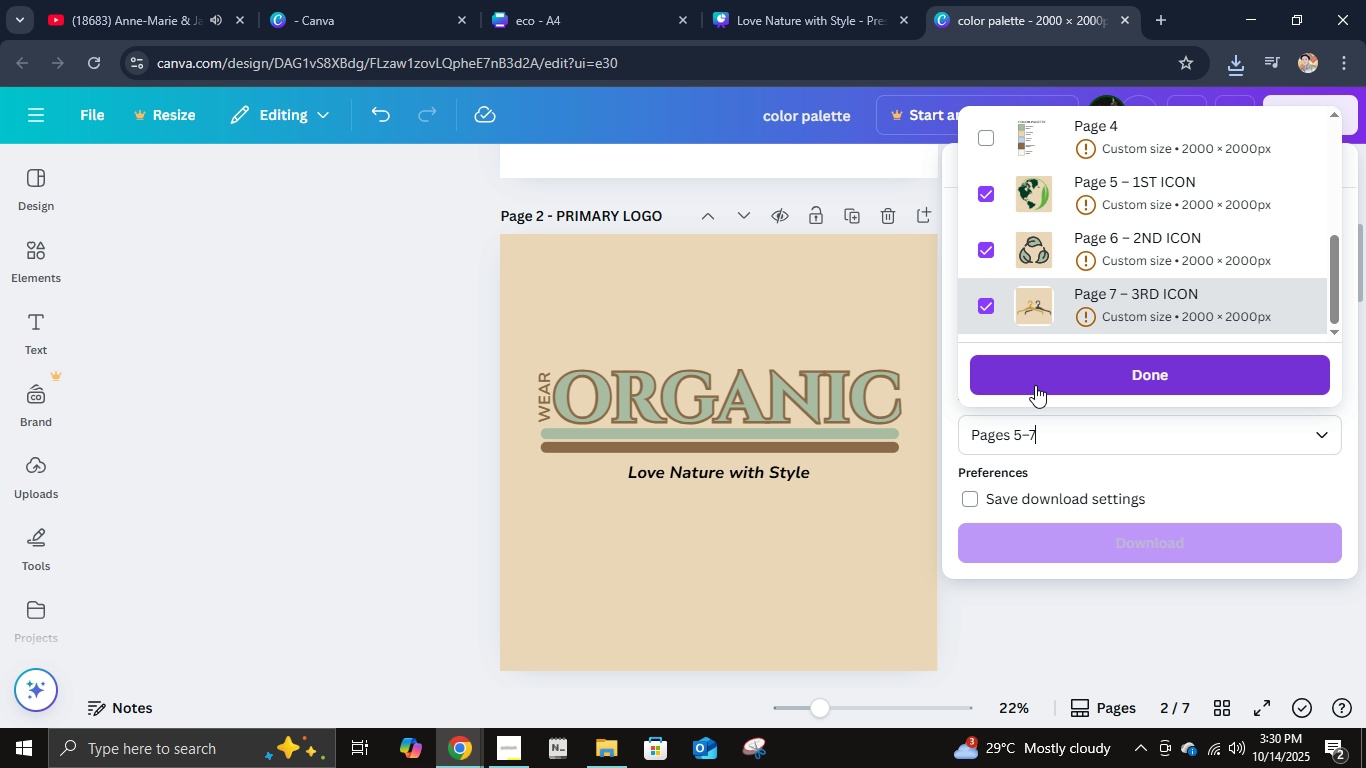 
left_click([1035, 385])
 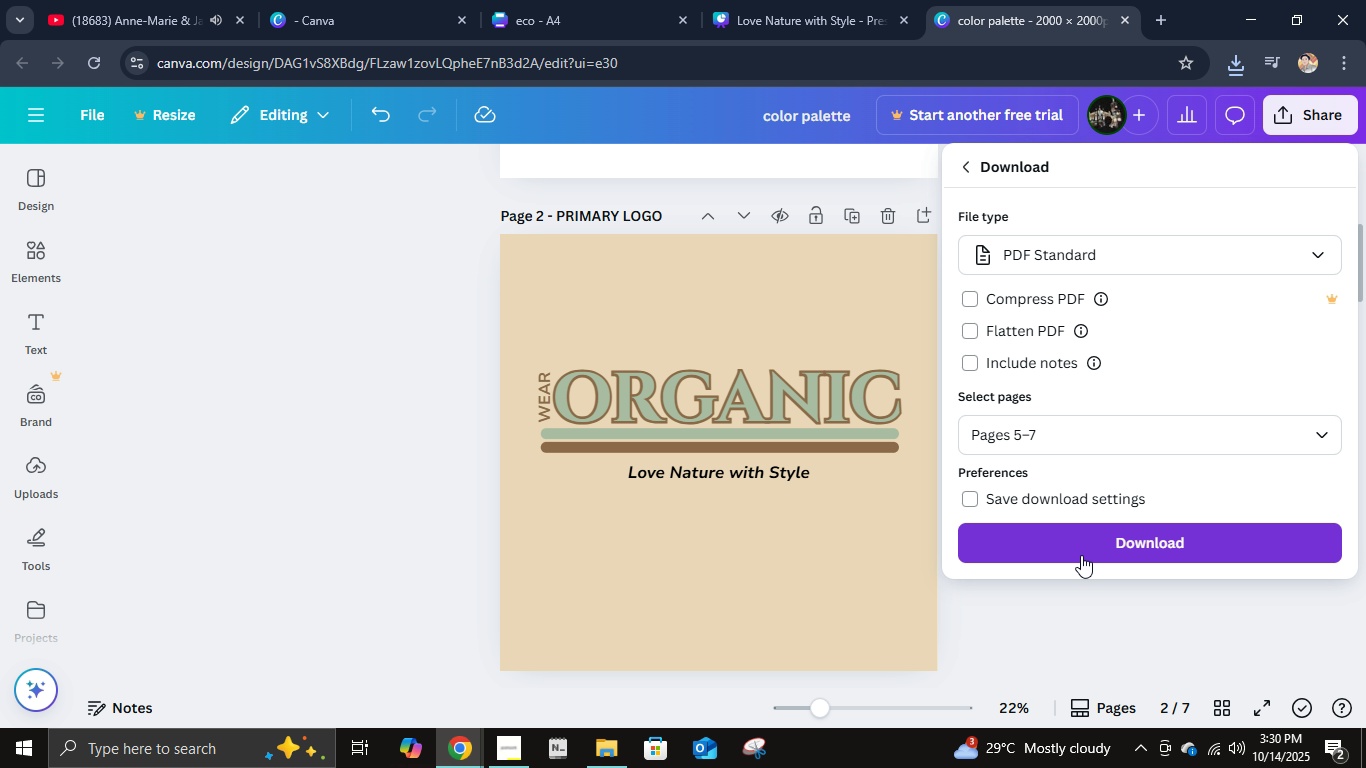 
left_click([1082, 554])
 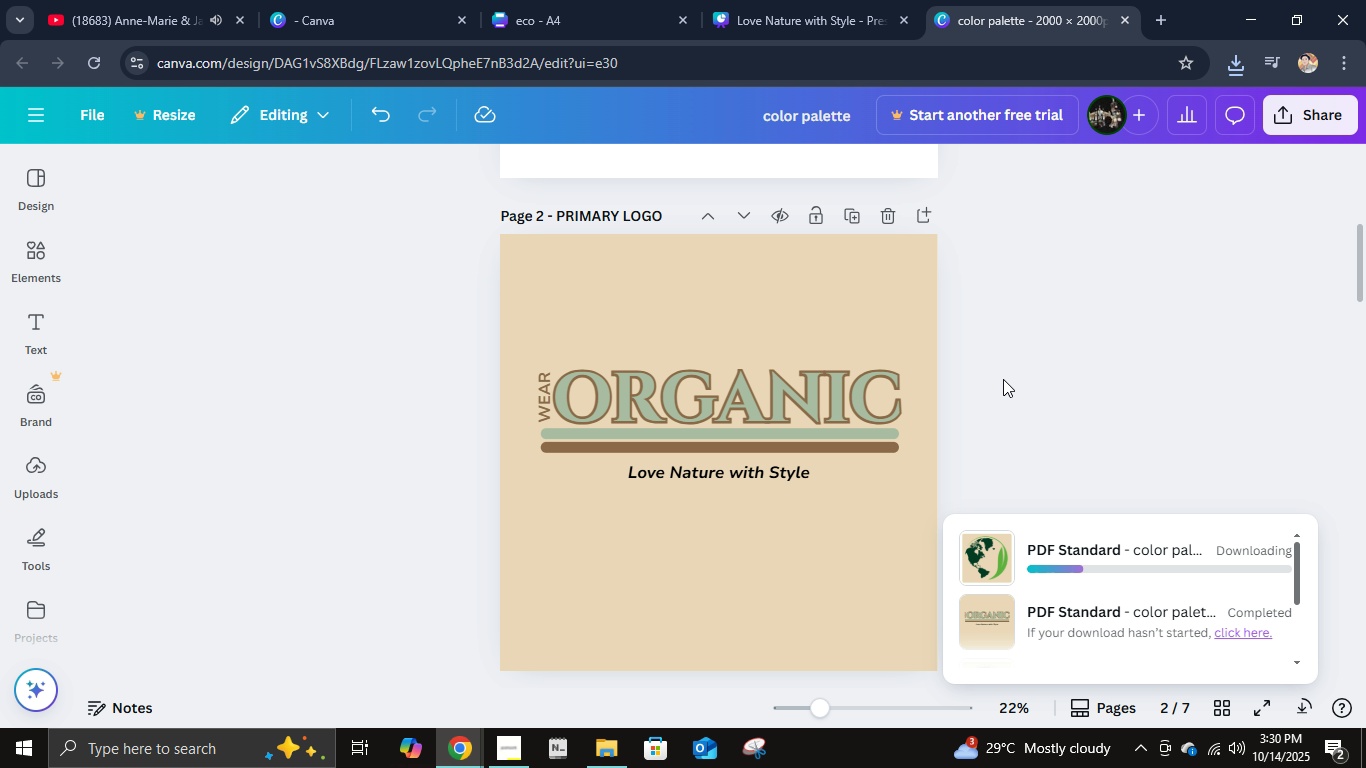 
scroll: coordinate [878, 386], scroll_direction: up, amount: 1.0
 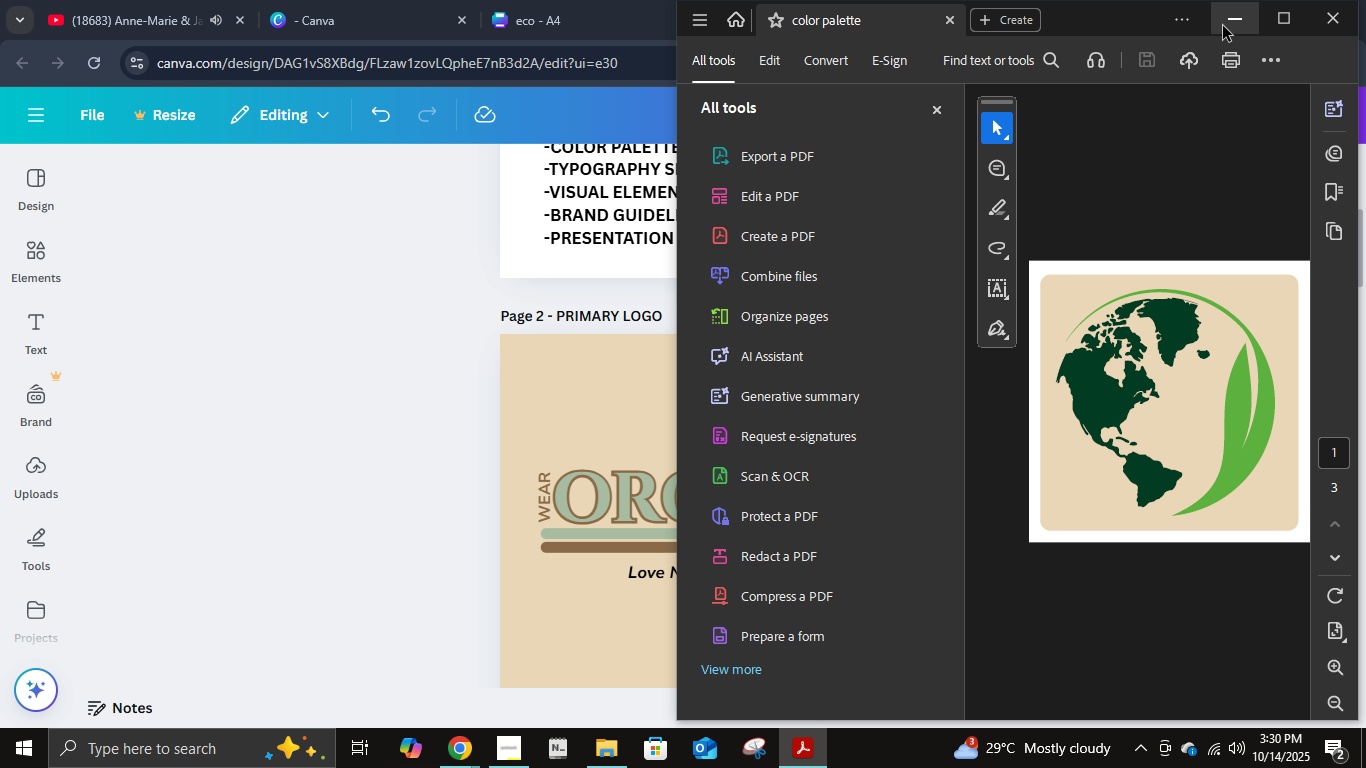 
left_click([1310, 25])
 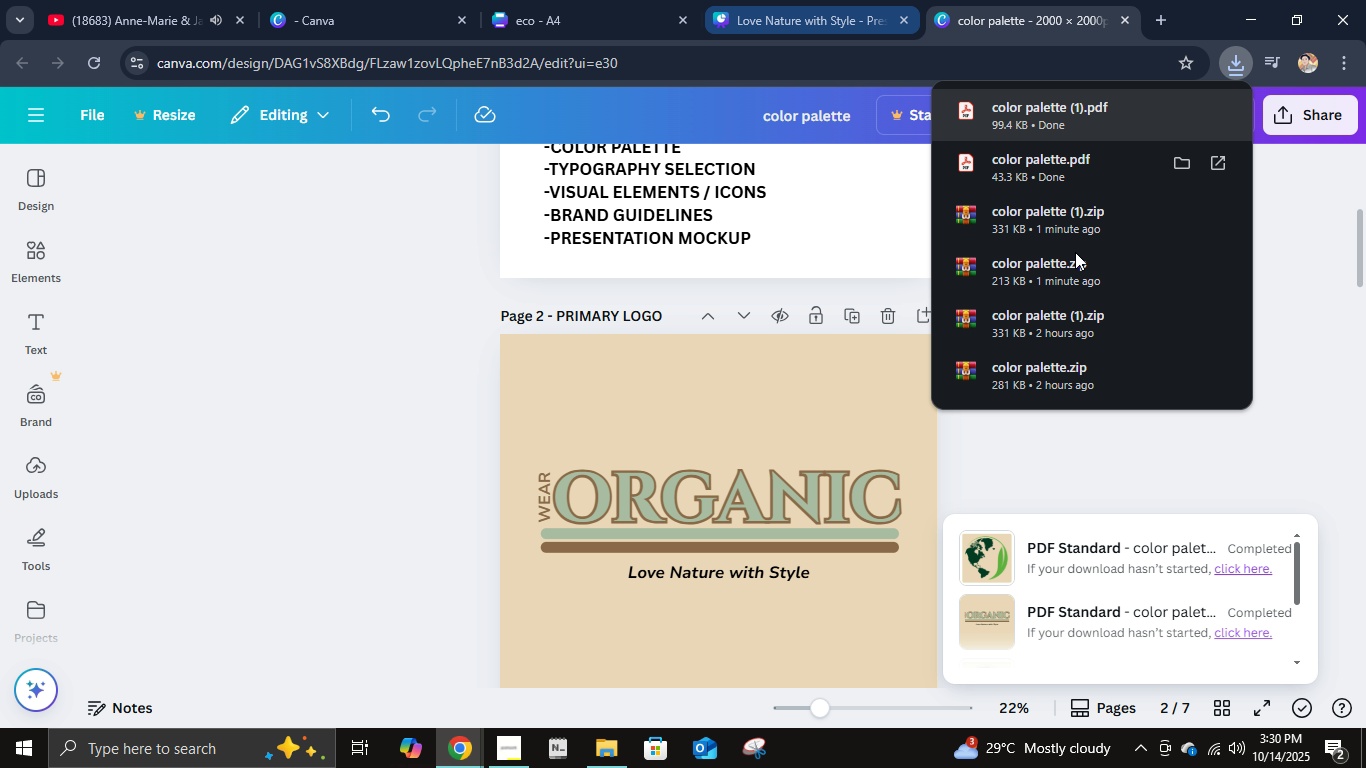 
left_click([1342, 371])
 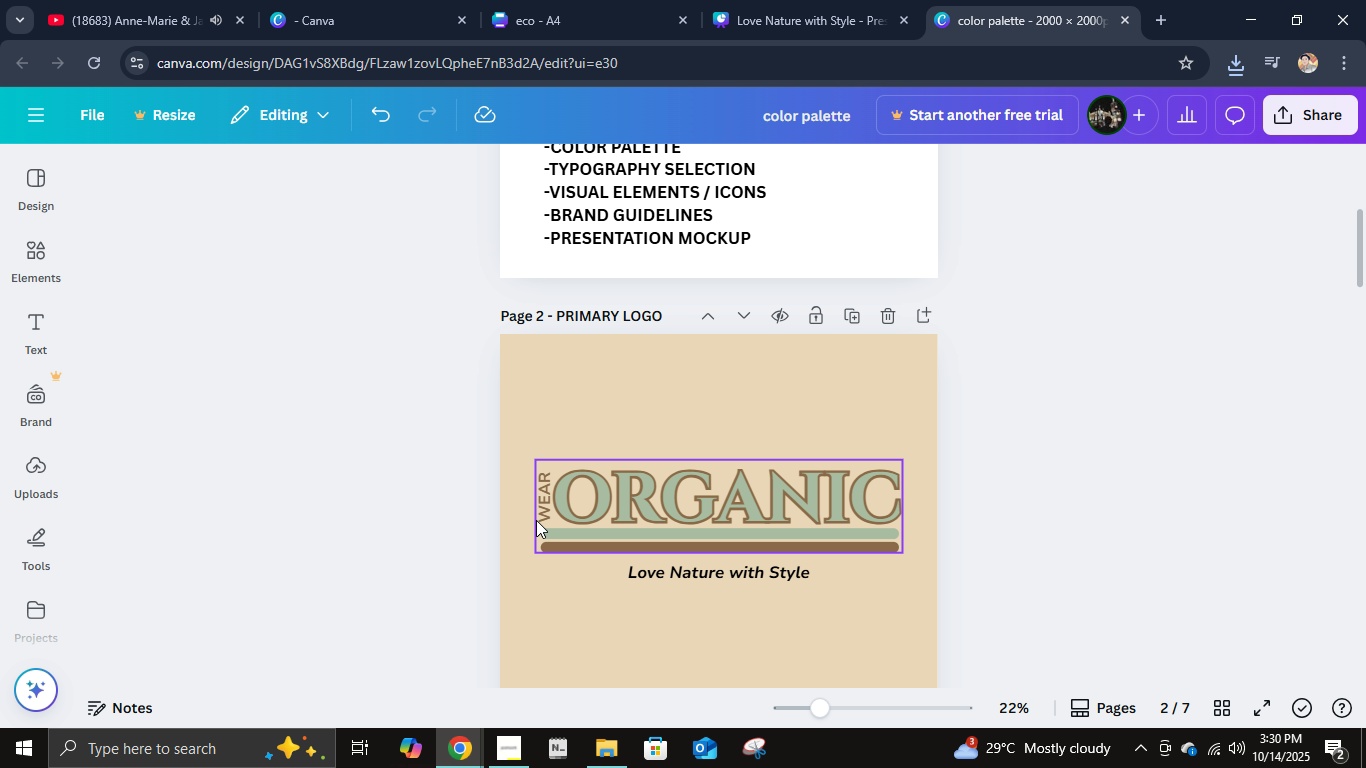 
scroll: coordinate [547, 526], scroll_direction: down, amount: 2.0
 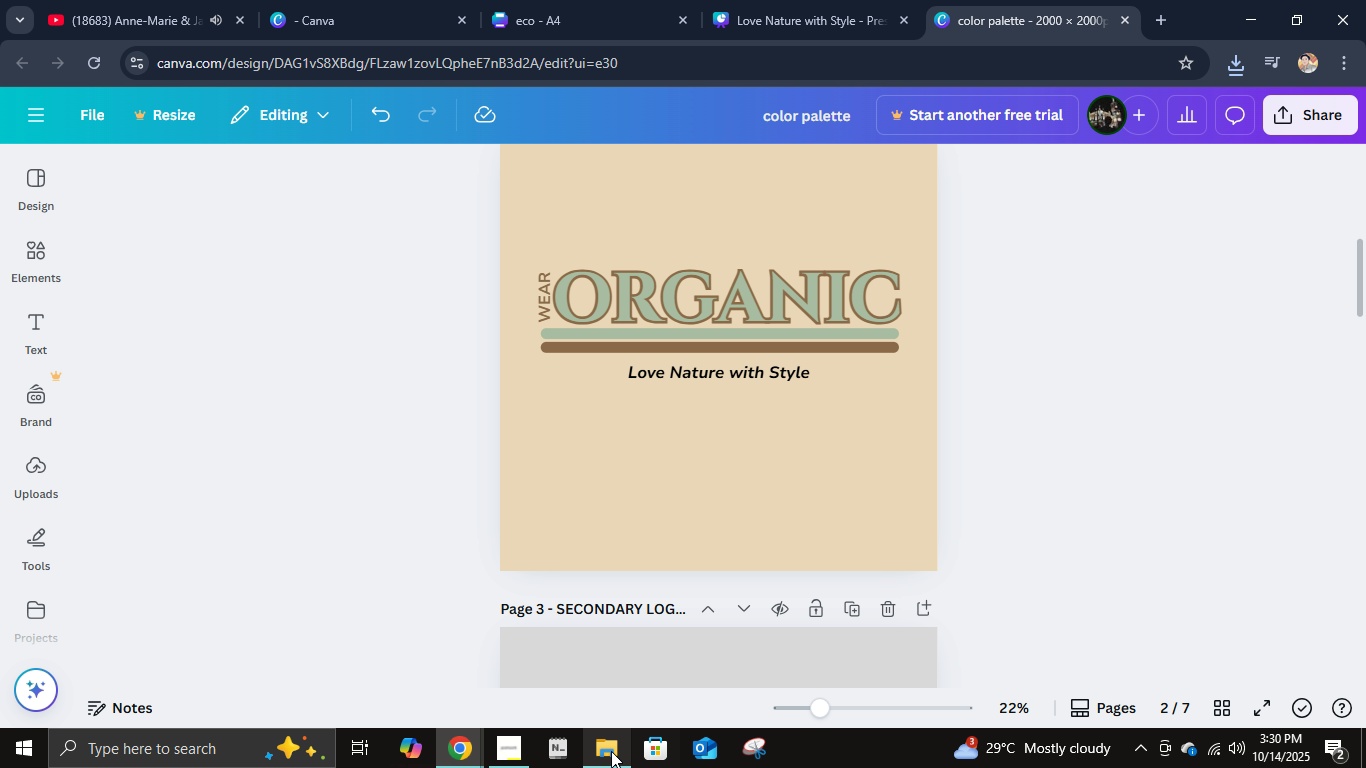 
left_click([611, 751])
 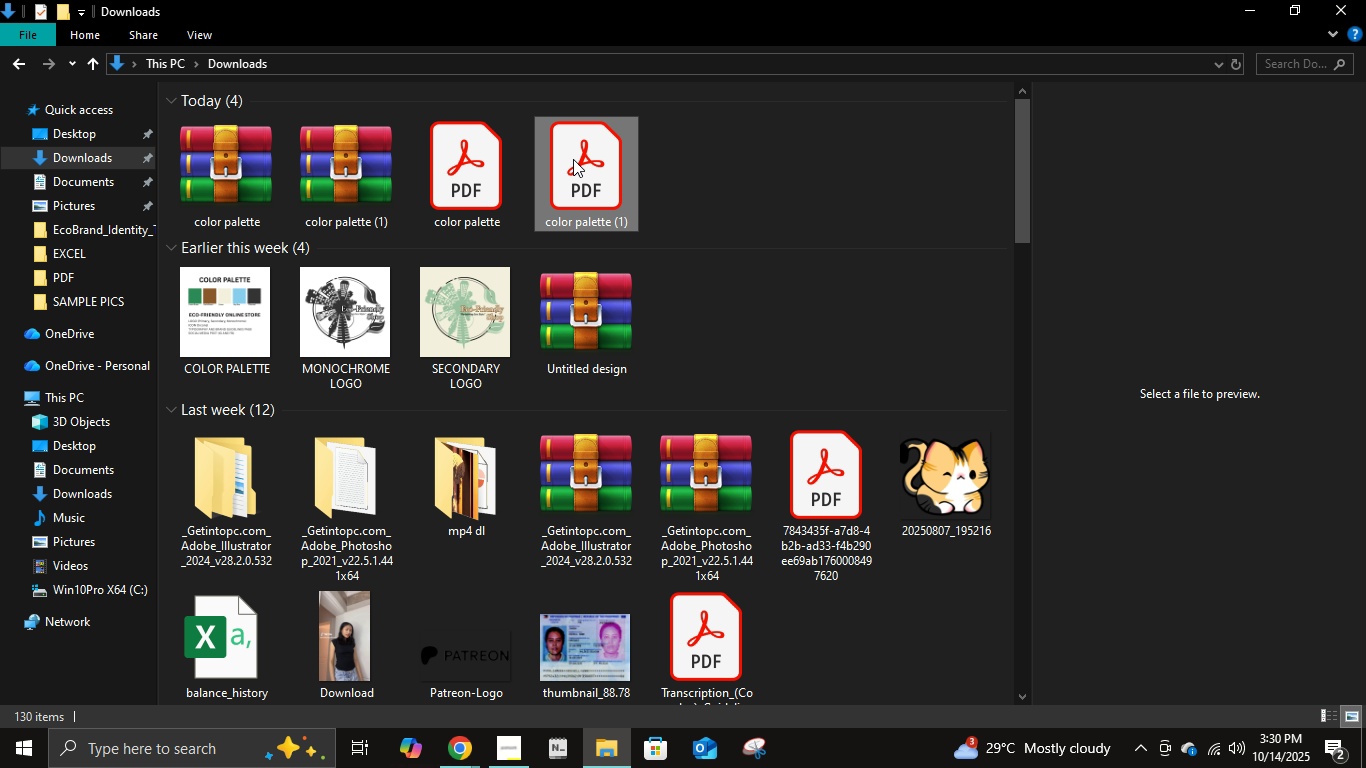 
left_click([573, 159])
 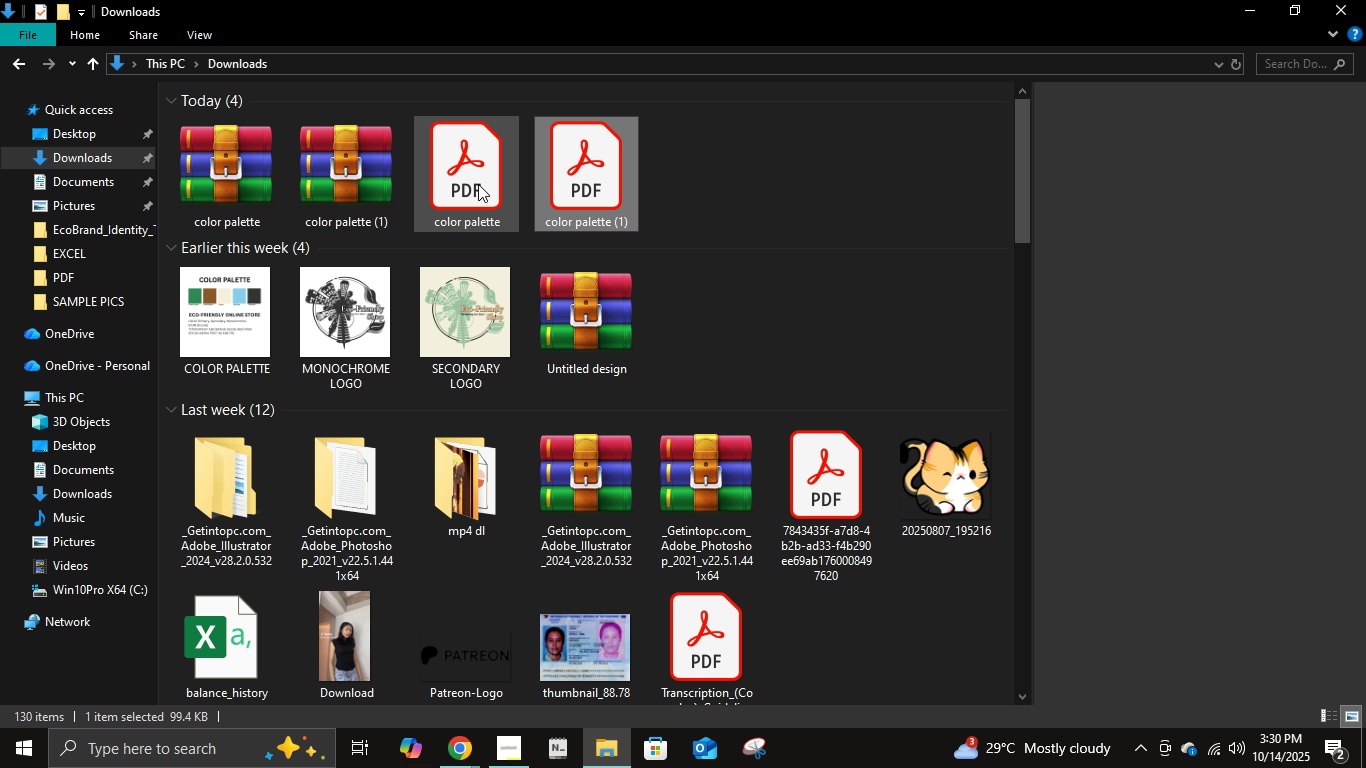 
hold_key(key=ControlLeft, duration=1.52)
left_click([478, 184])
 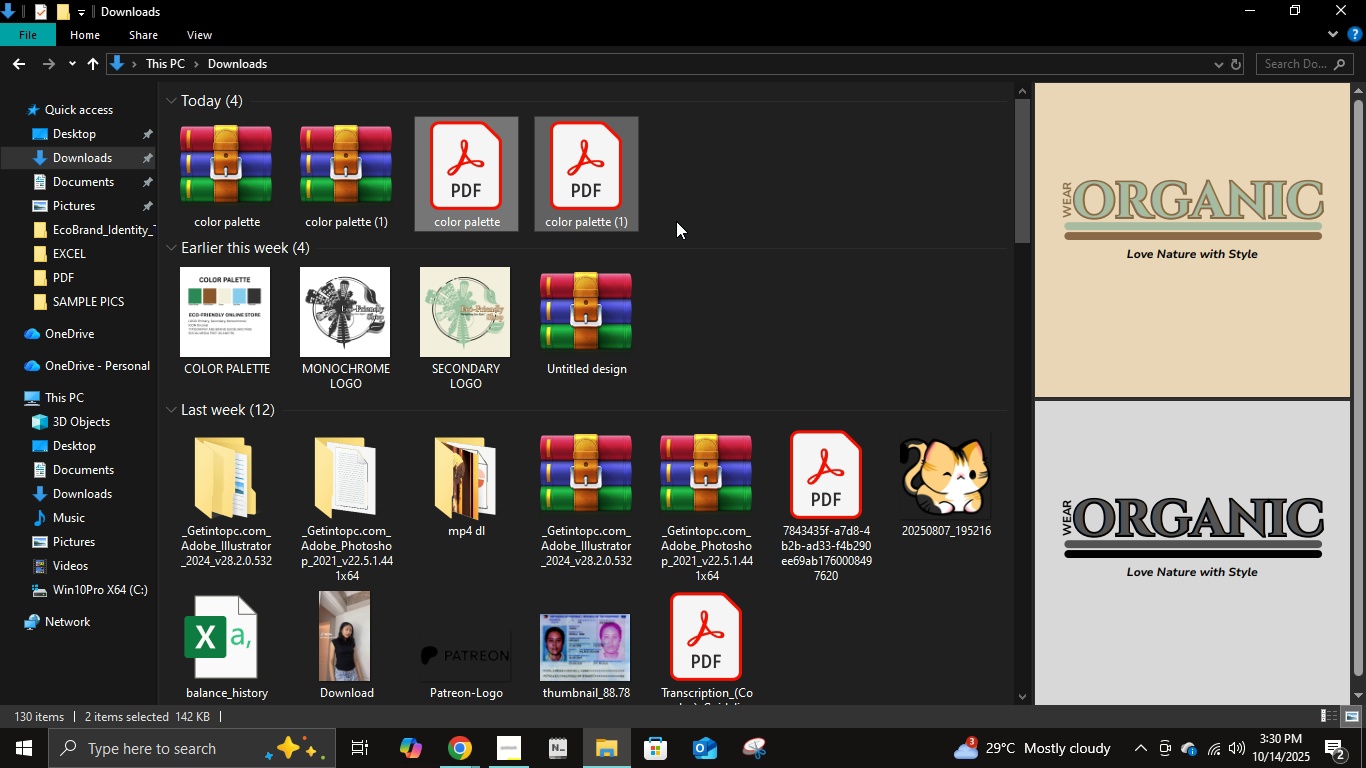 
key(Control+X)
 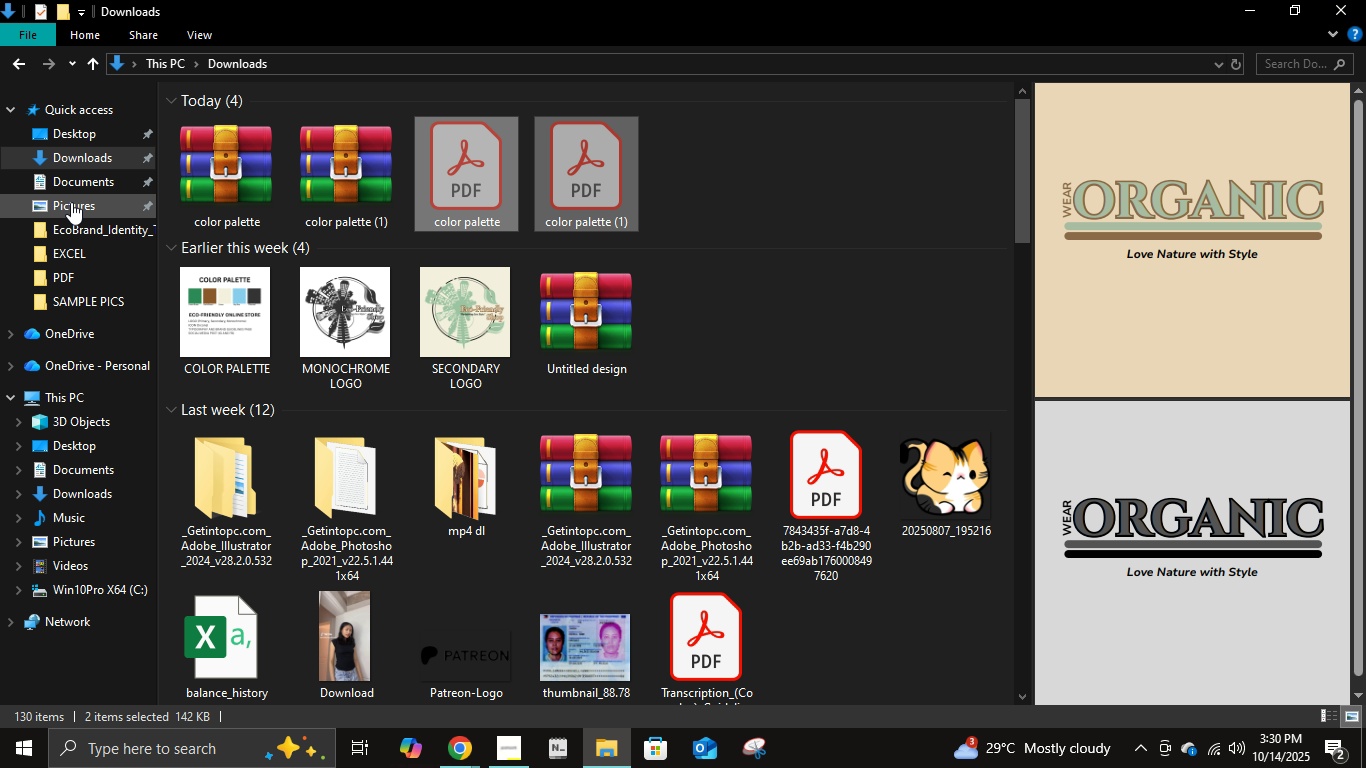 
left_click([66, 145])
 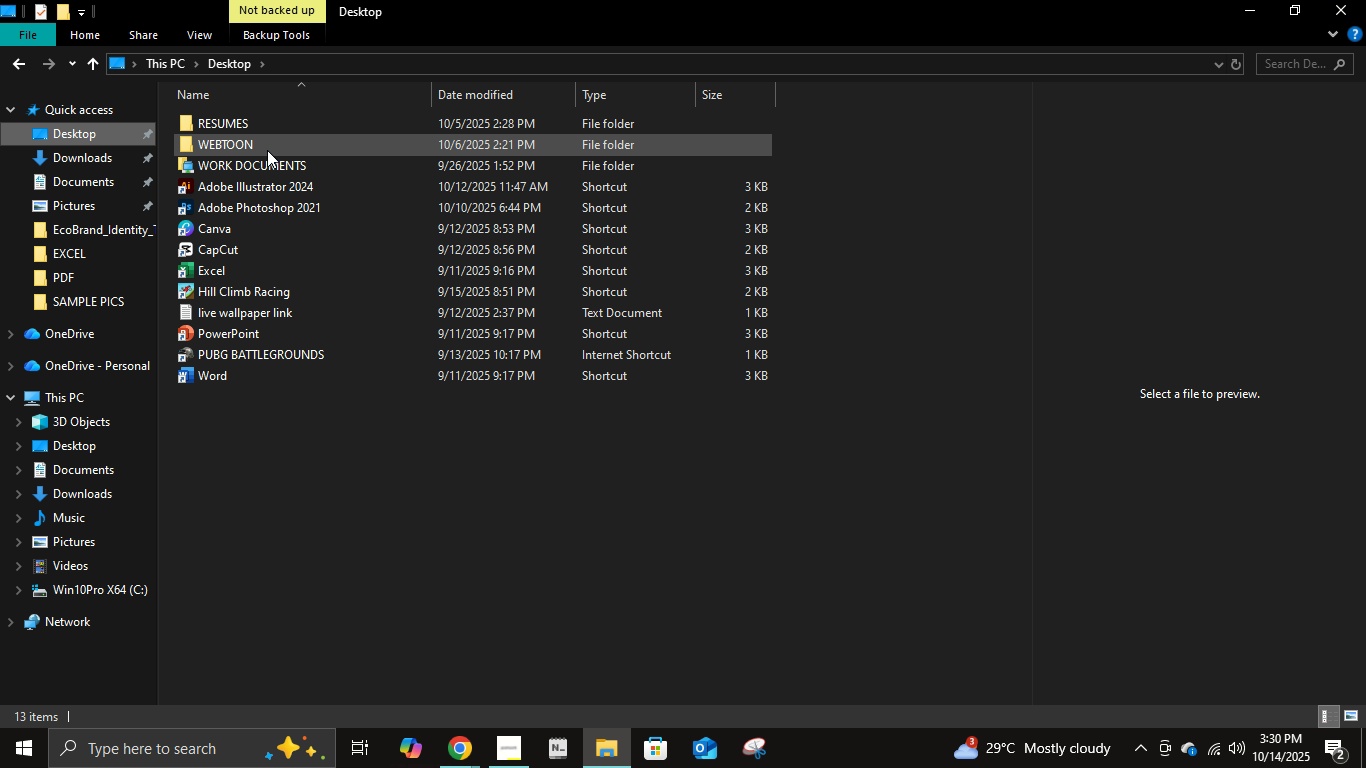 
double_click([272, 160])
 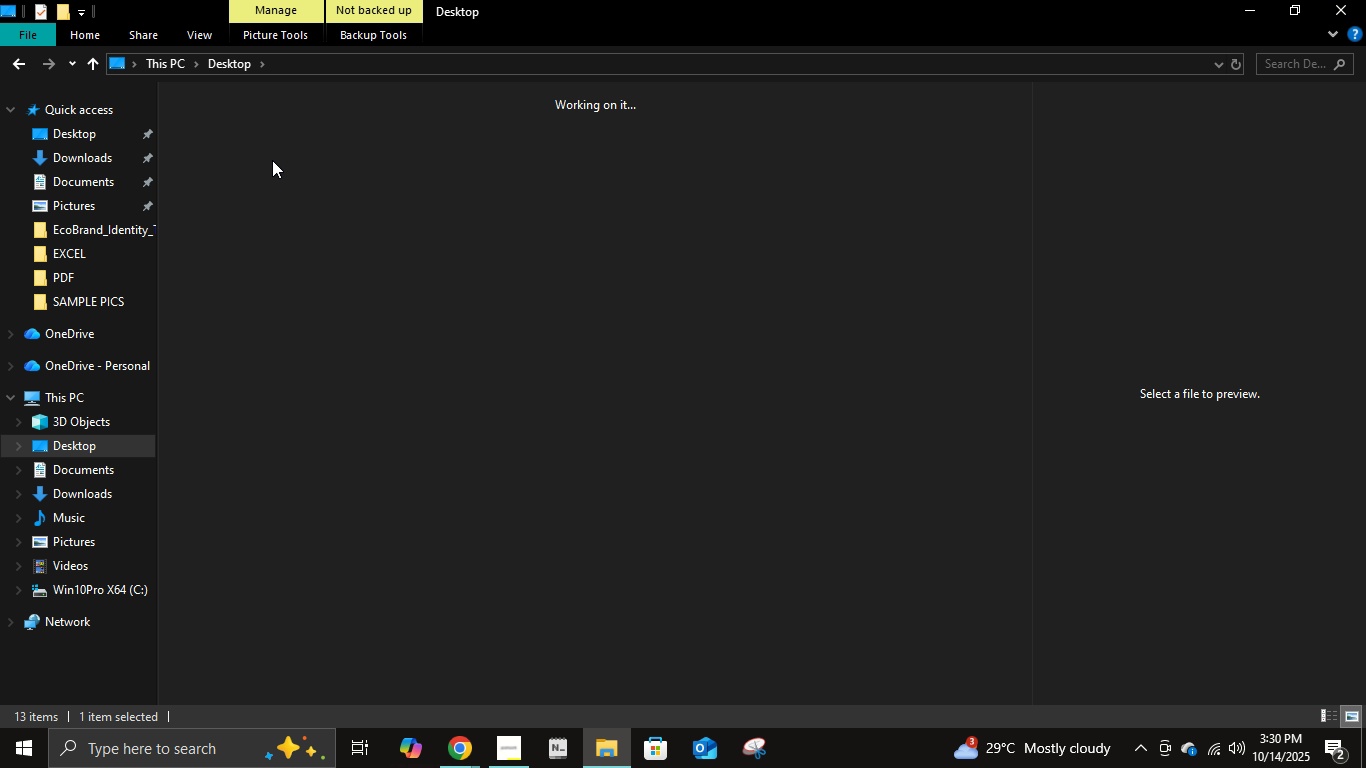 
triple_click([272, 160])
 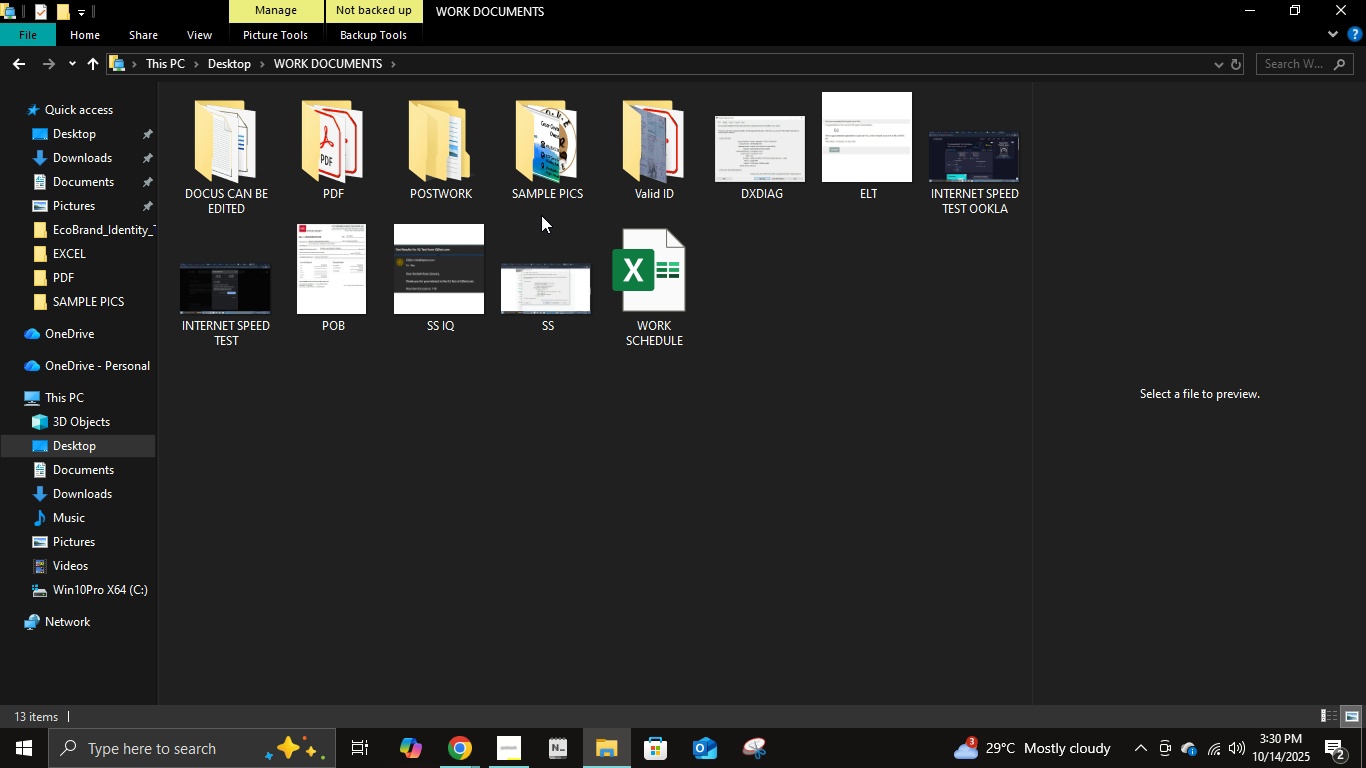 
double_click([466, 162])
 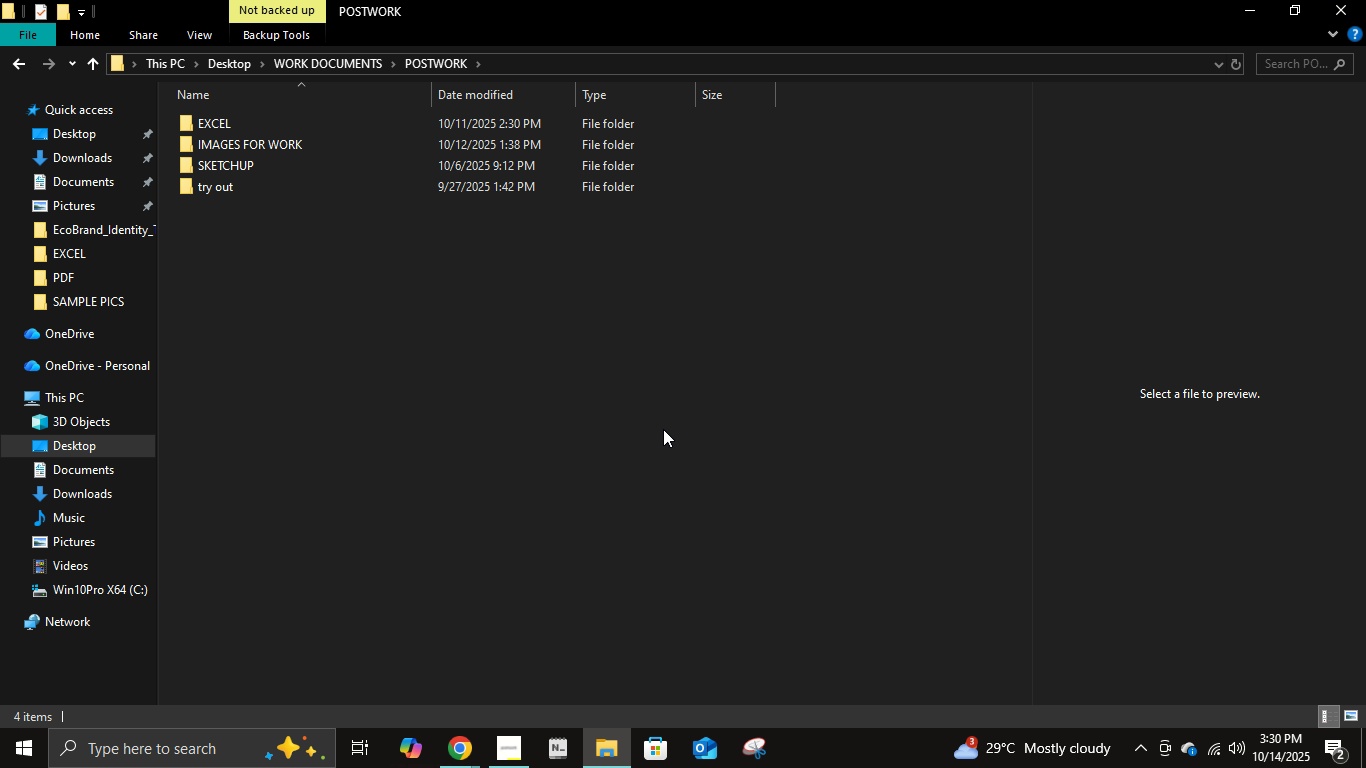 
left_click([663, 429])
 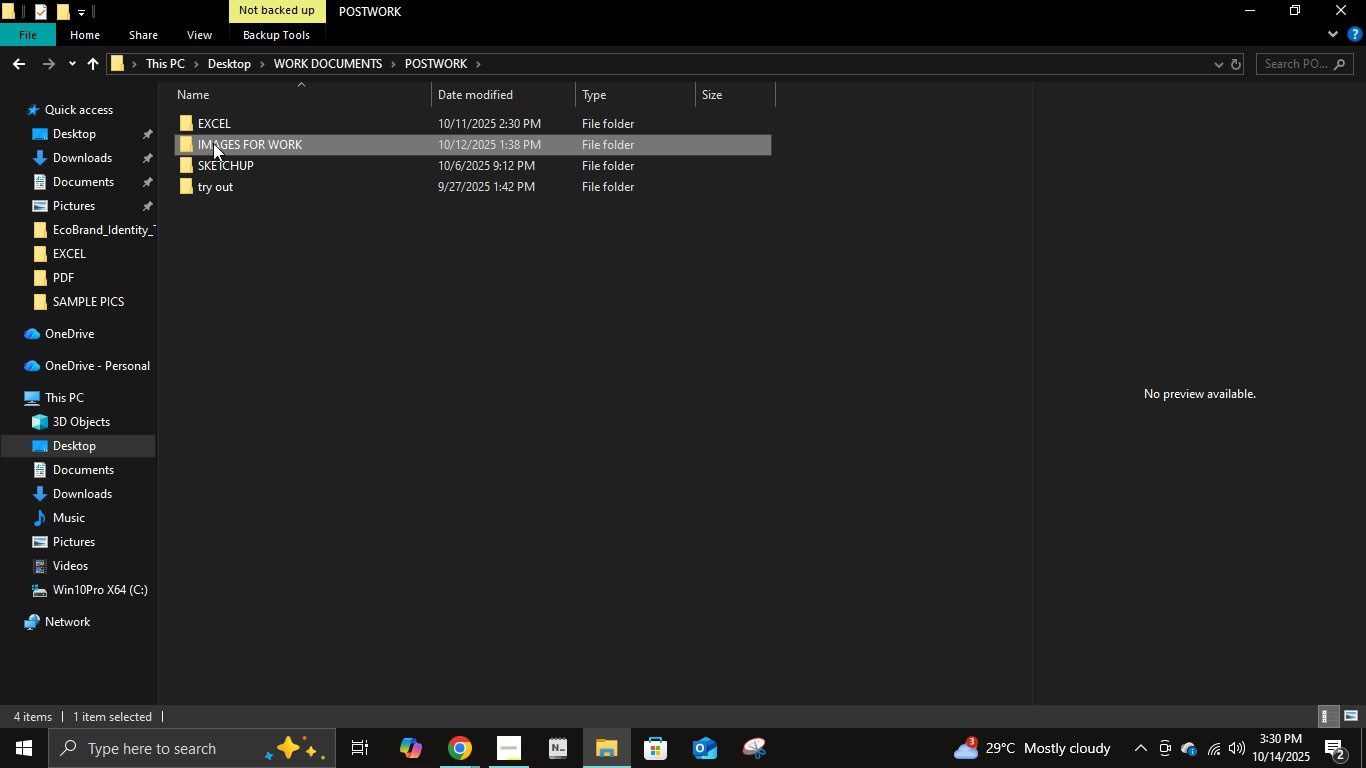 
double_click([213, 143])
 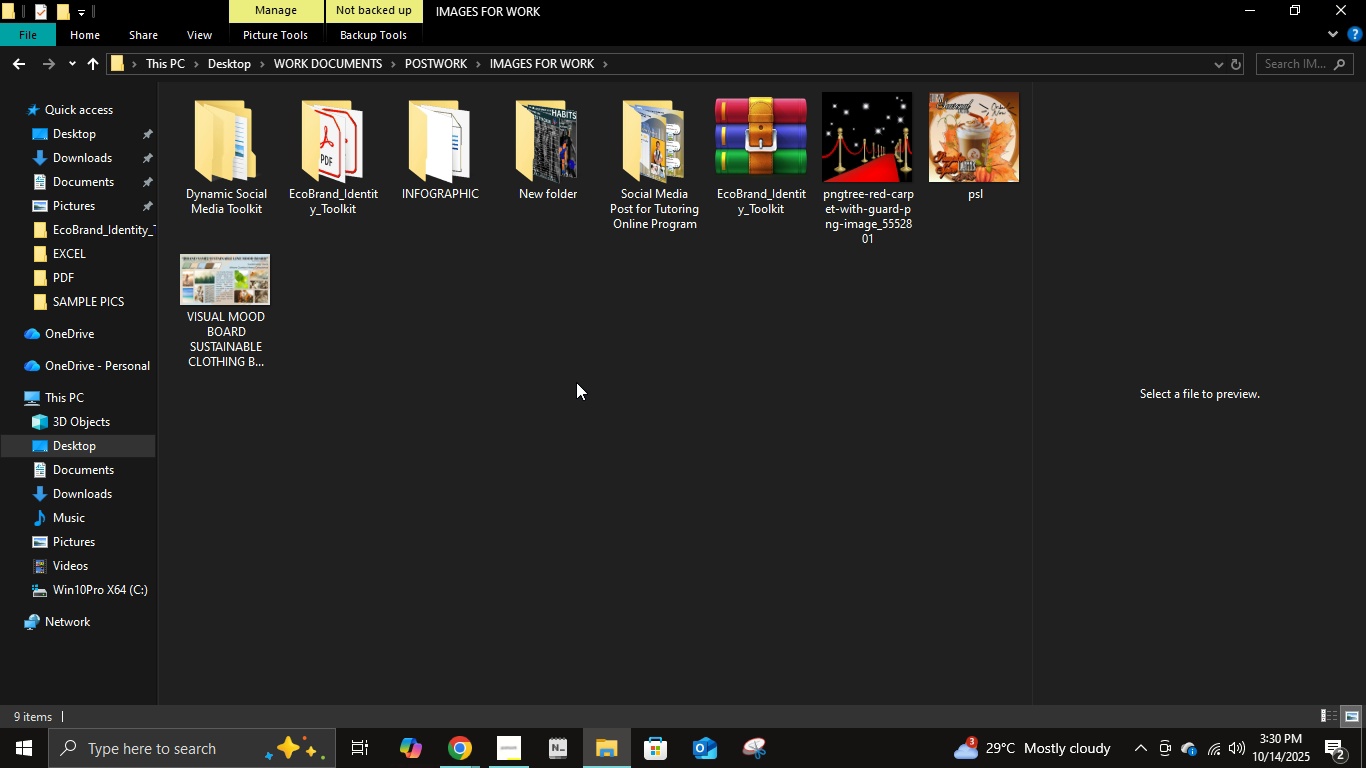 
left_click([576, 382])
 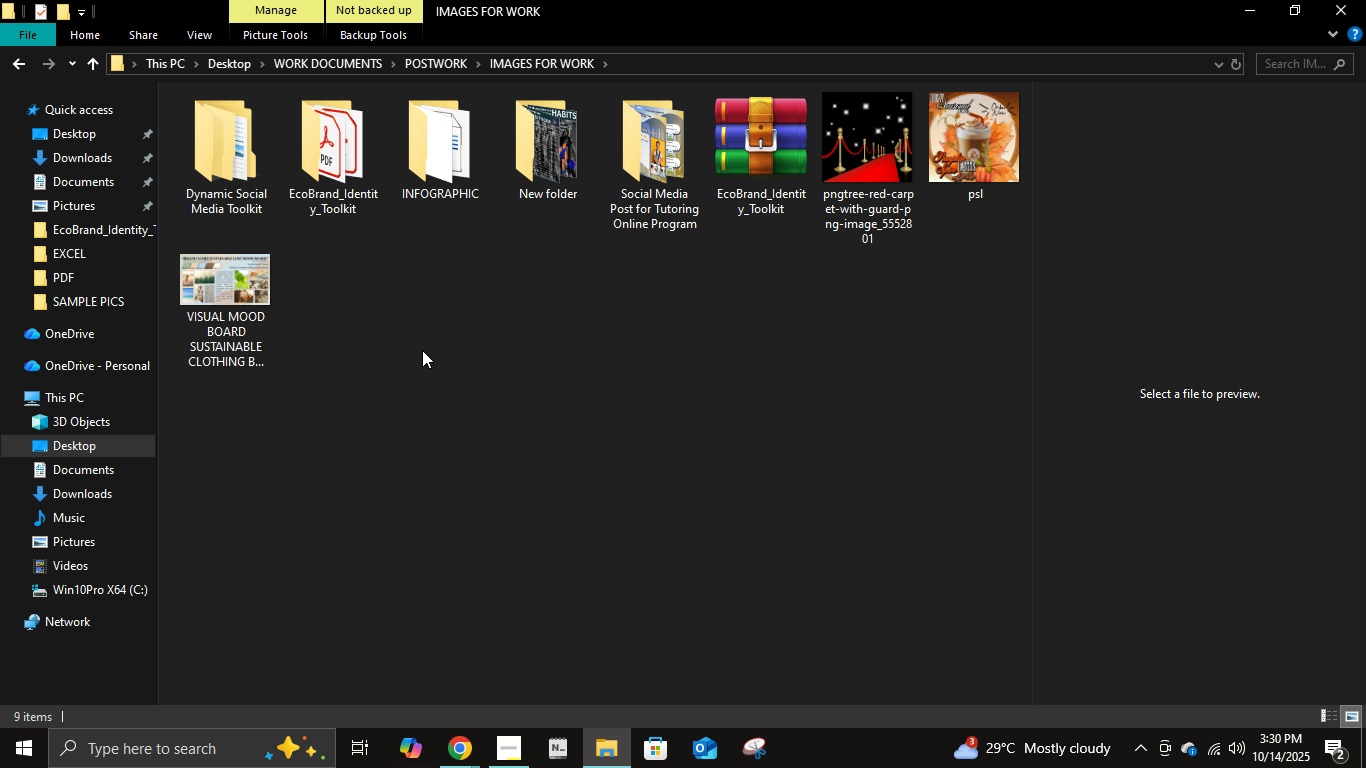 
right_click([487, 343])
 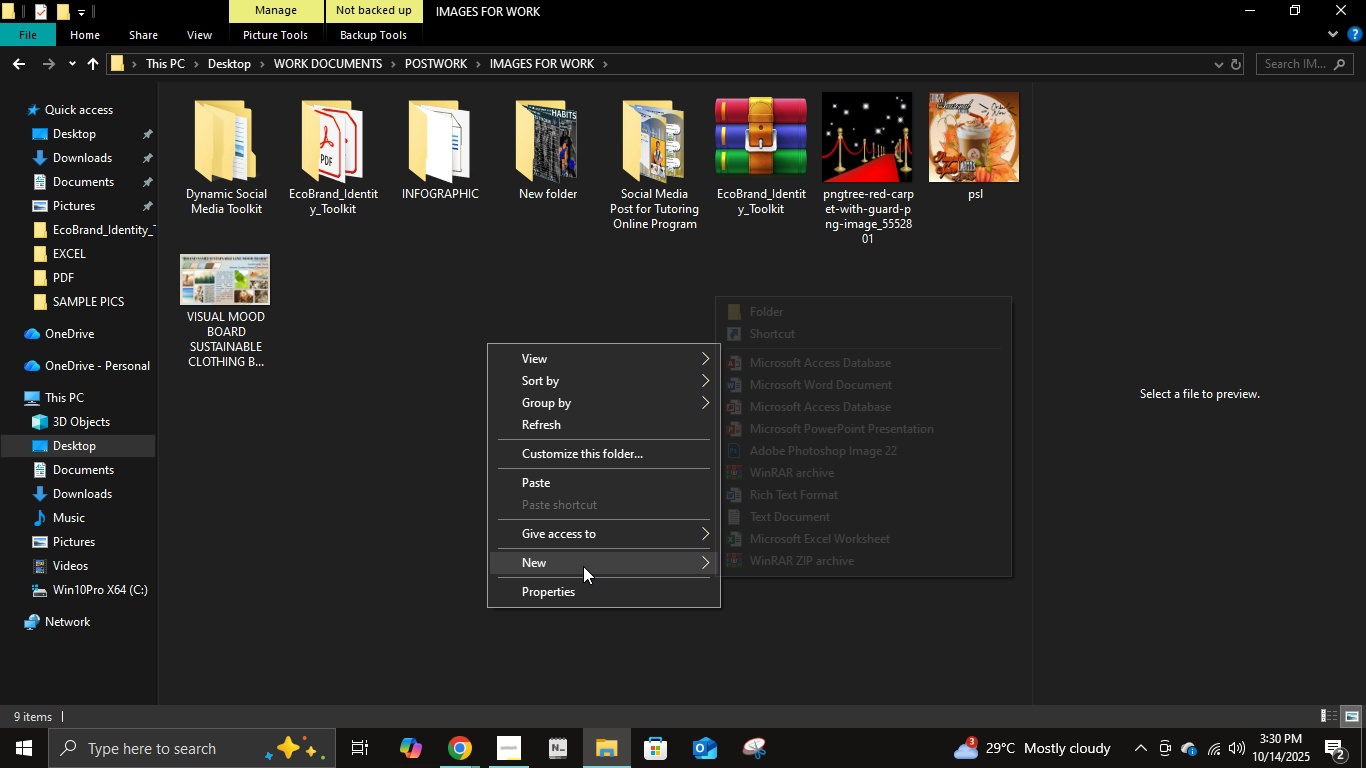 
left_click([583, 566])
 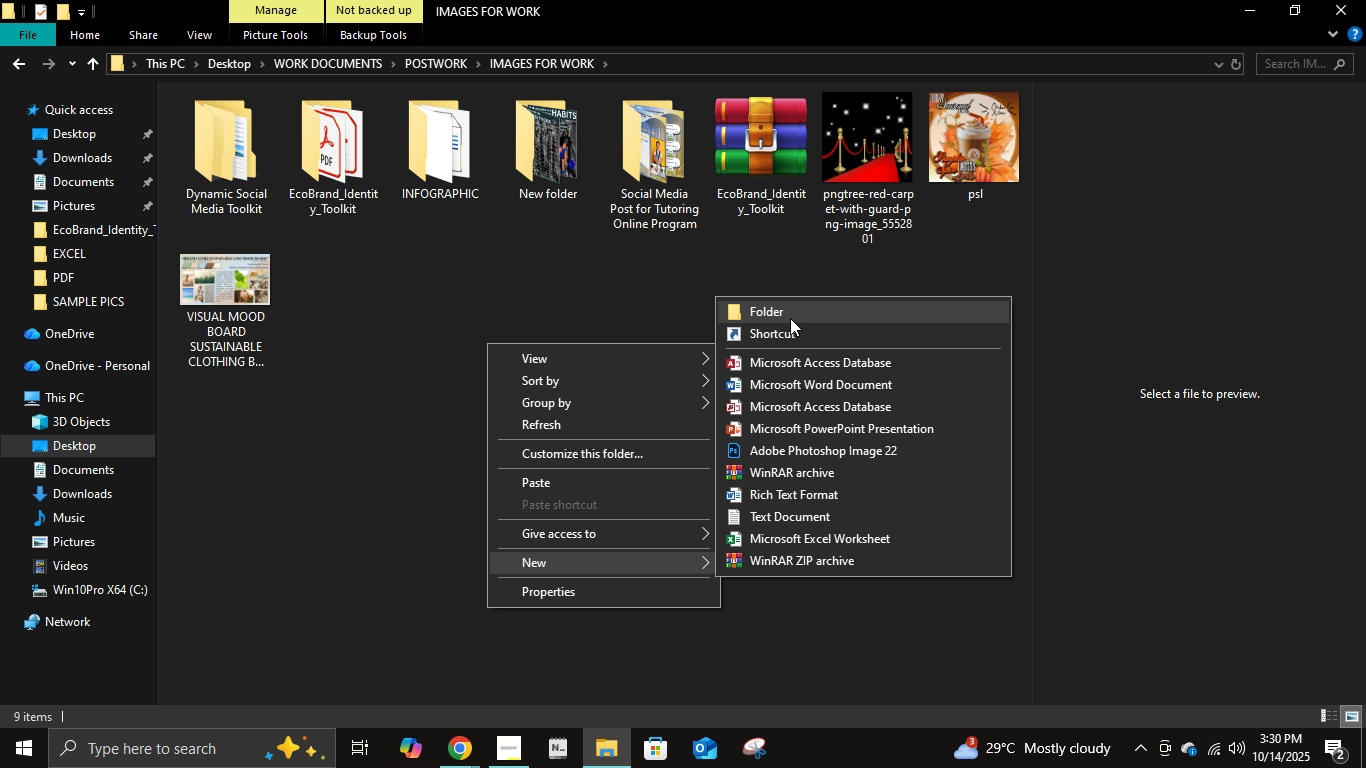 
left_click([789, 313])
 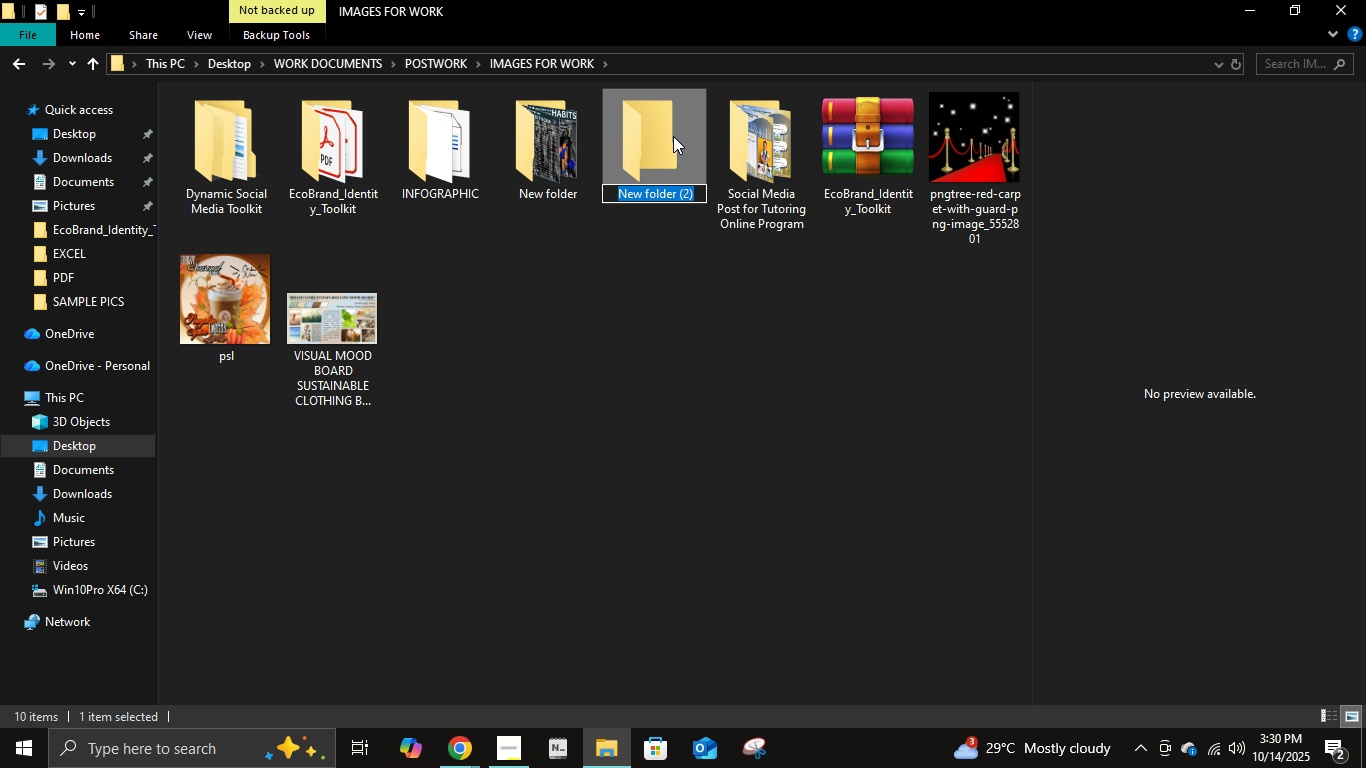 
double_click([673, 136])
 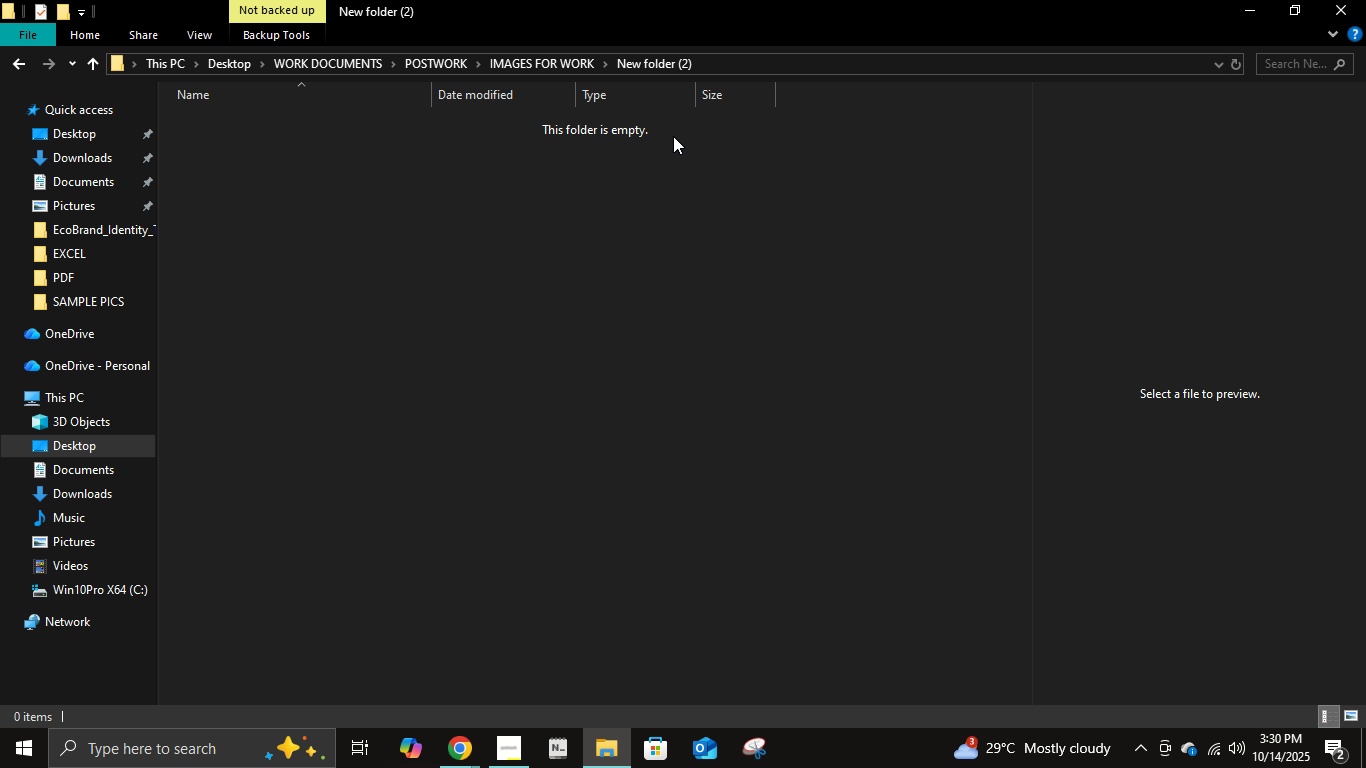 
triple_click([673, 136])
 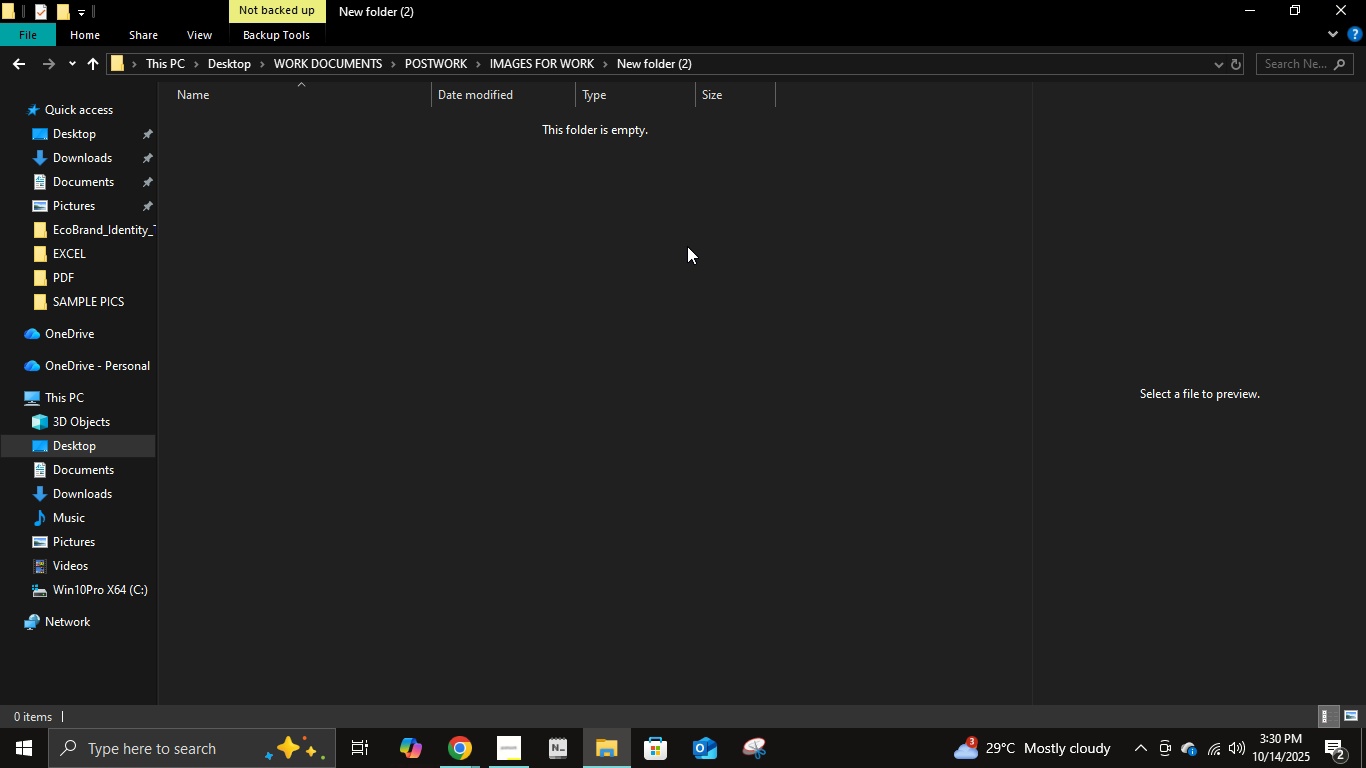 
left_click([687, 246])
 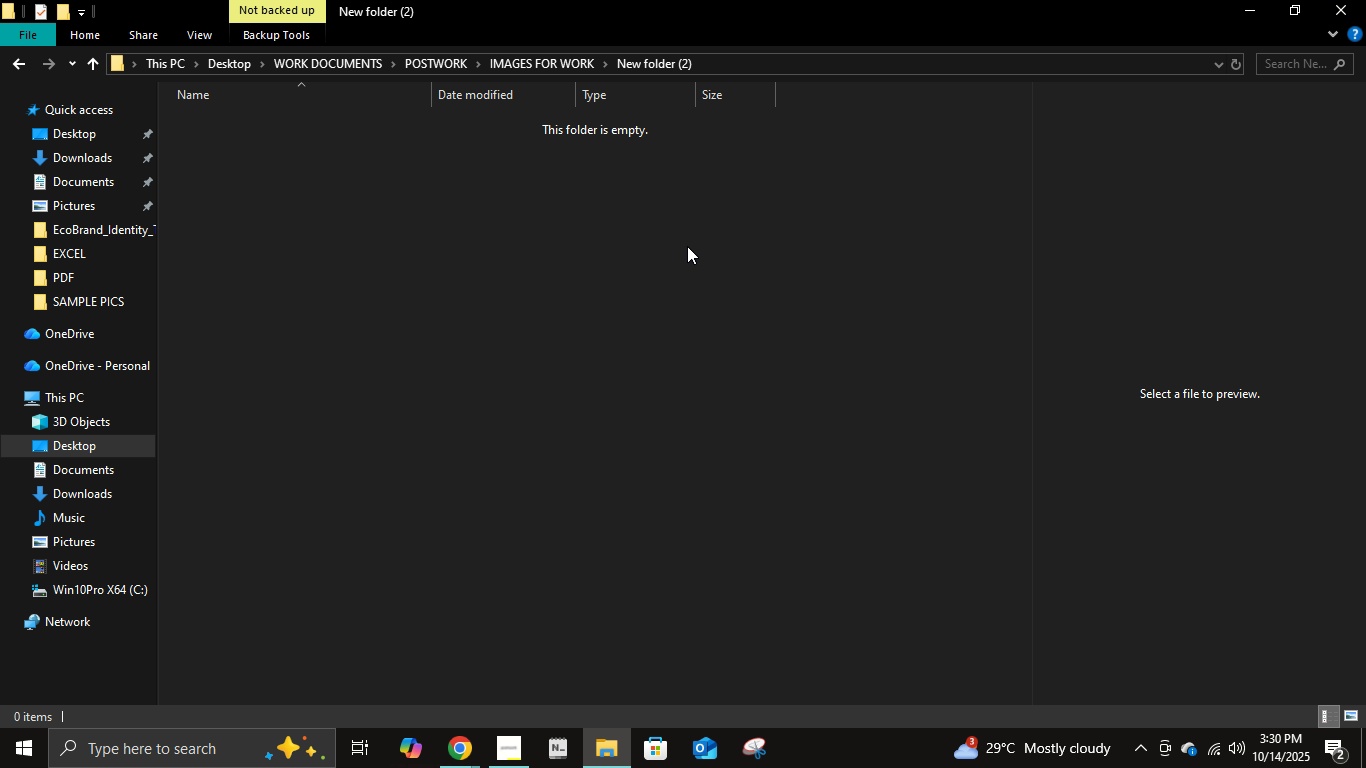 
key(Control+V)
 